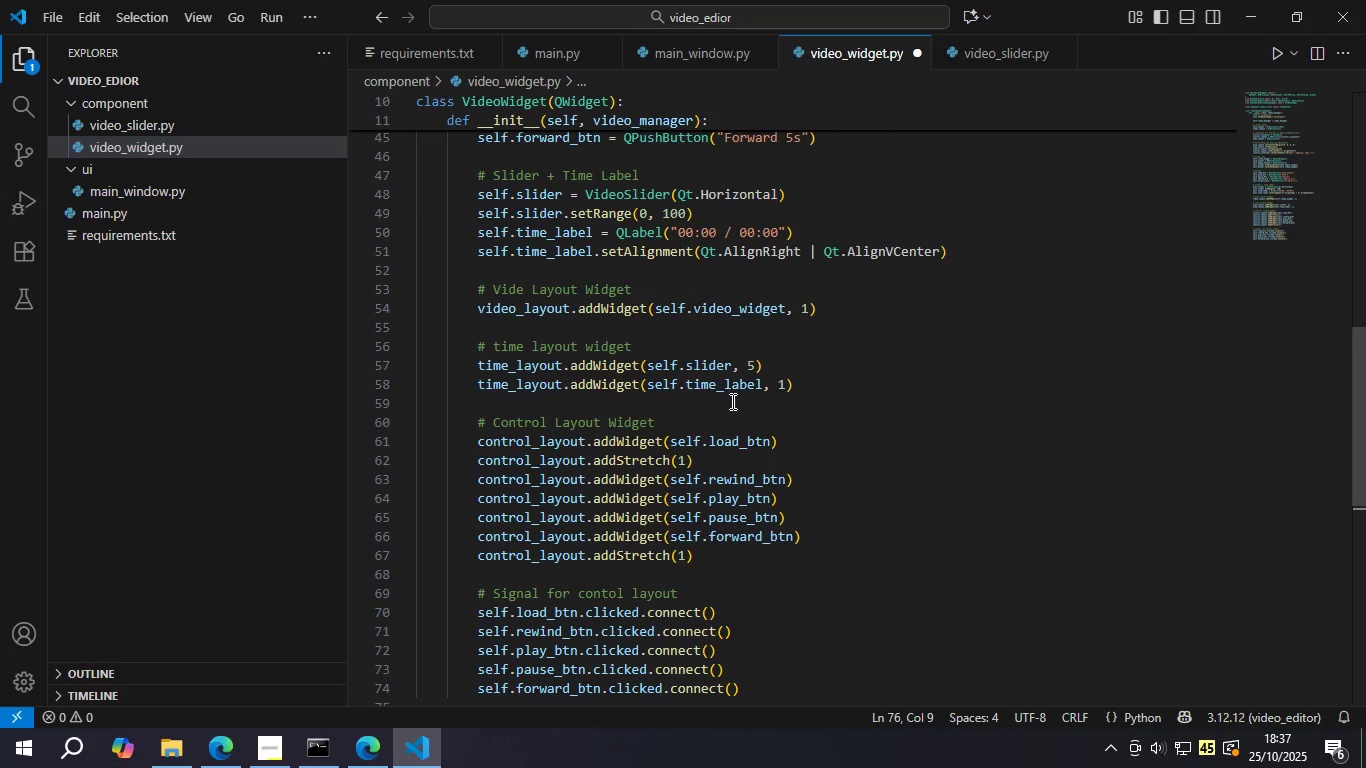 
key(Control+S)
 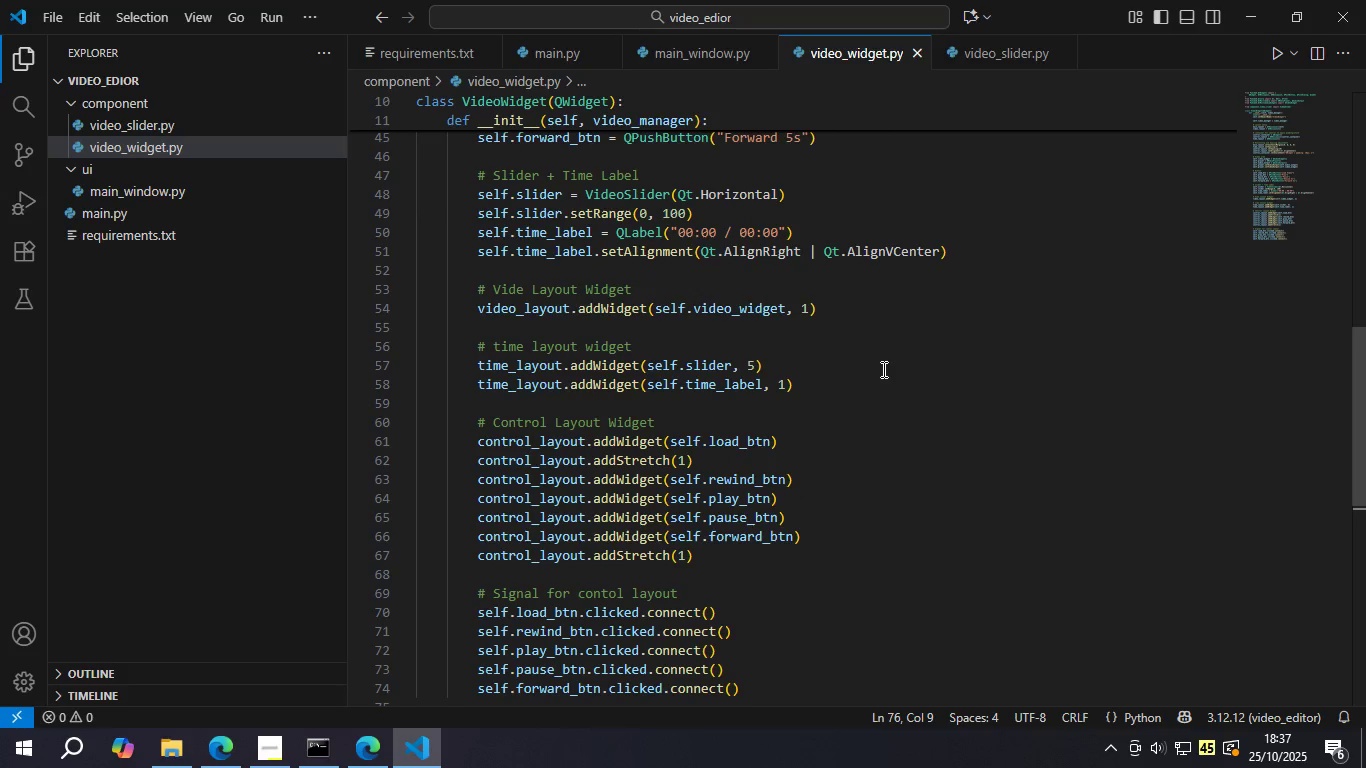 
scroll: coordinate [882, 369], scroll_direction: down, amount: 5.0
 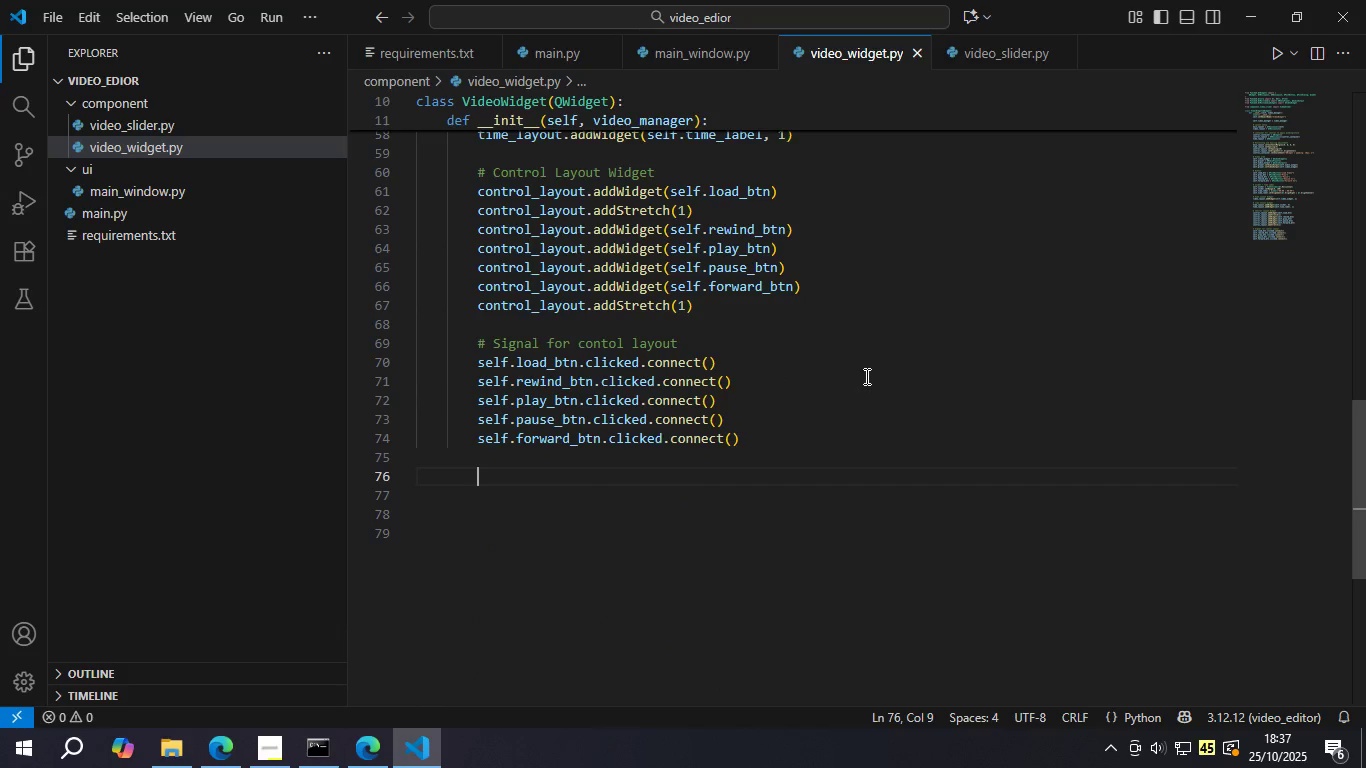 
left_click([865, 376])
 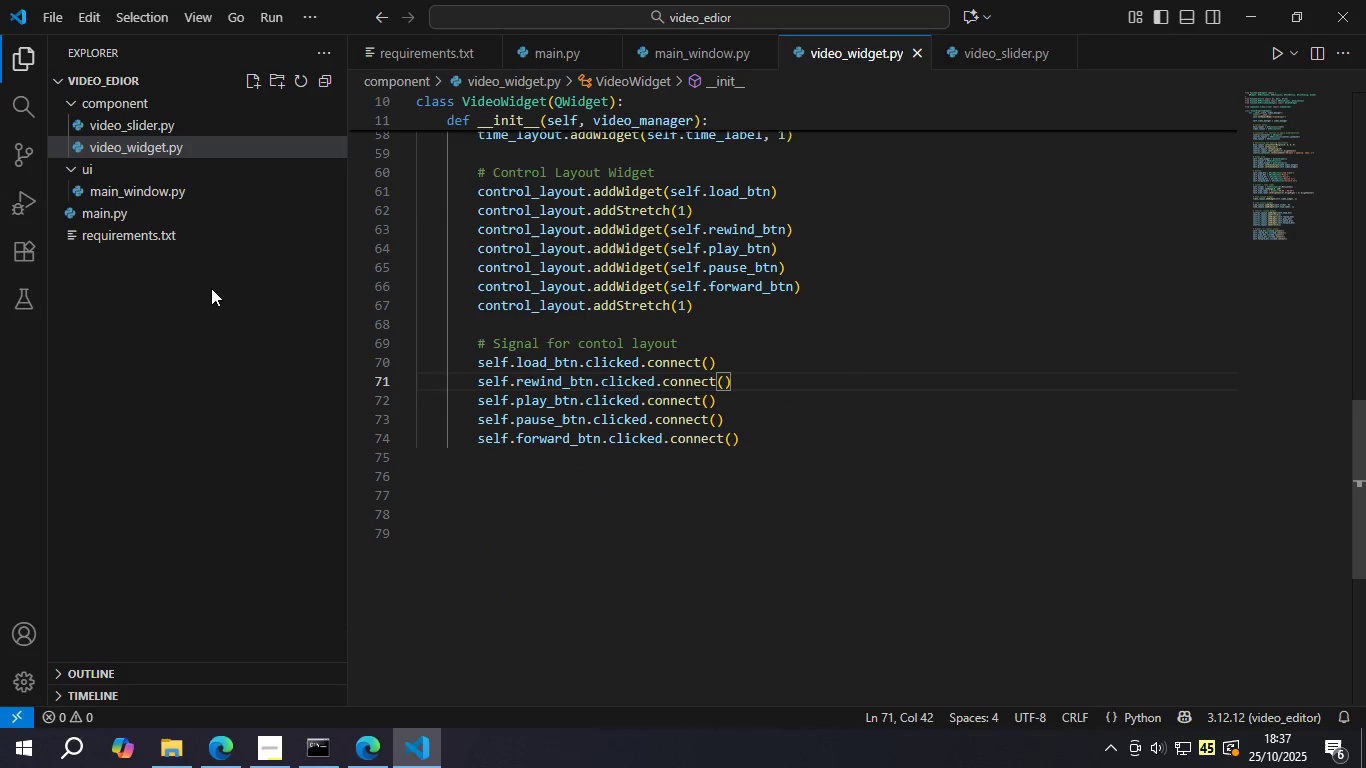 
left_click([211, 288])
 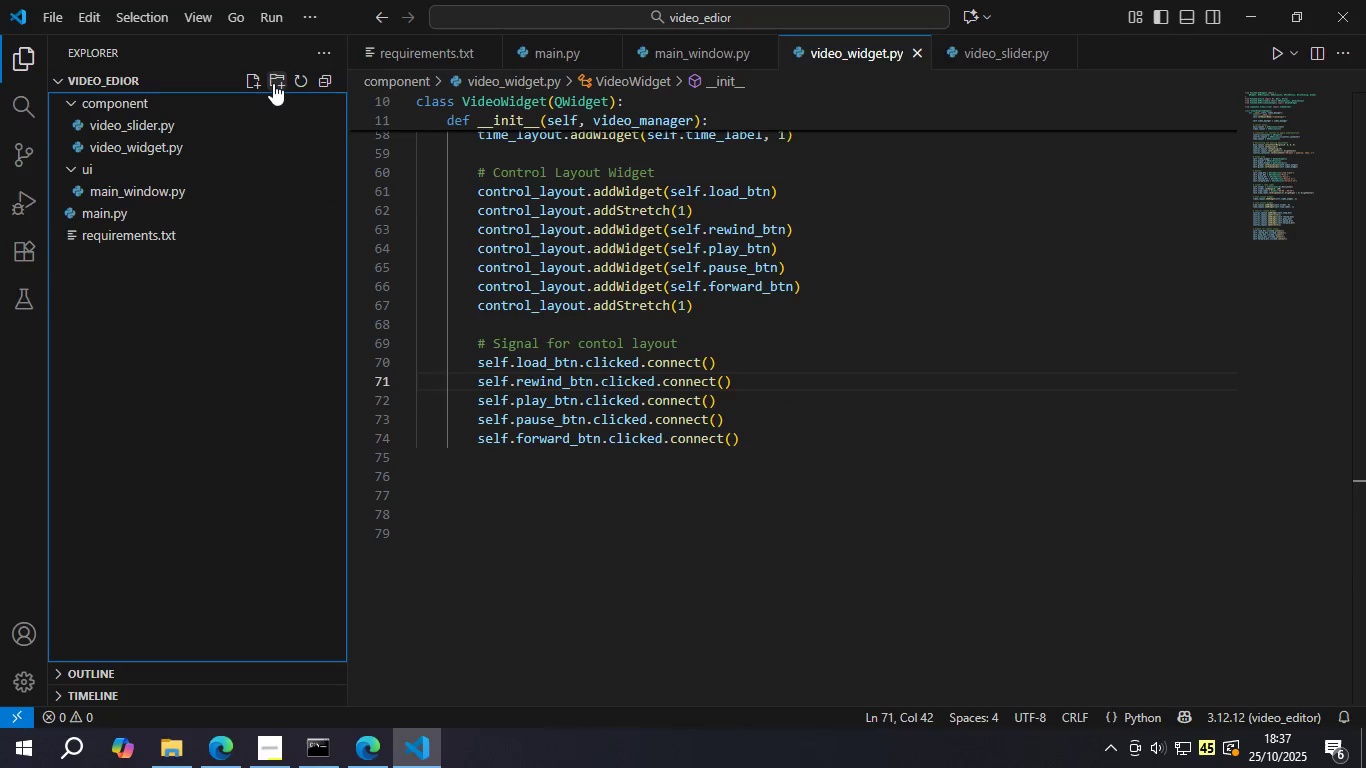 
left_click([273, 80])
 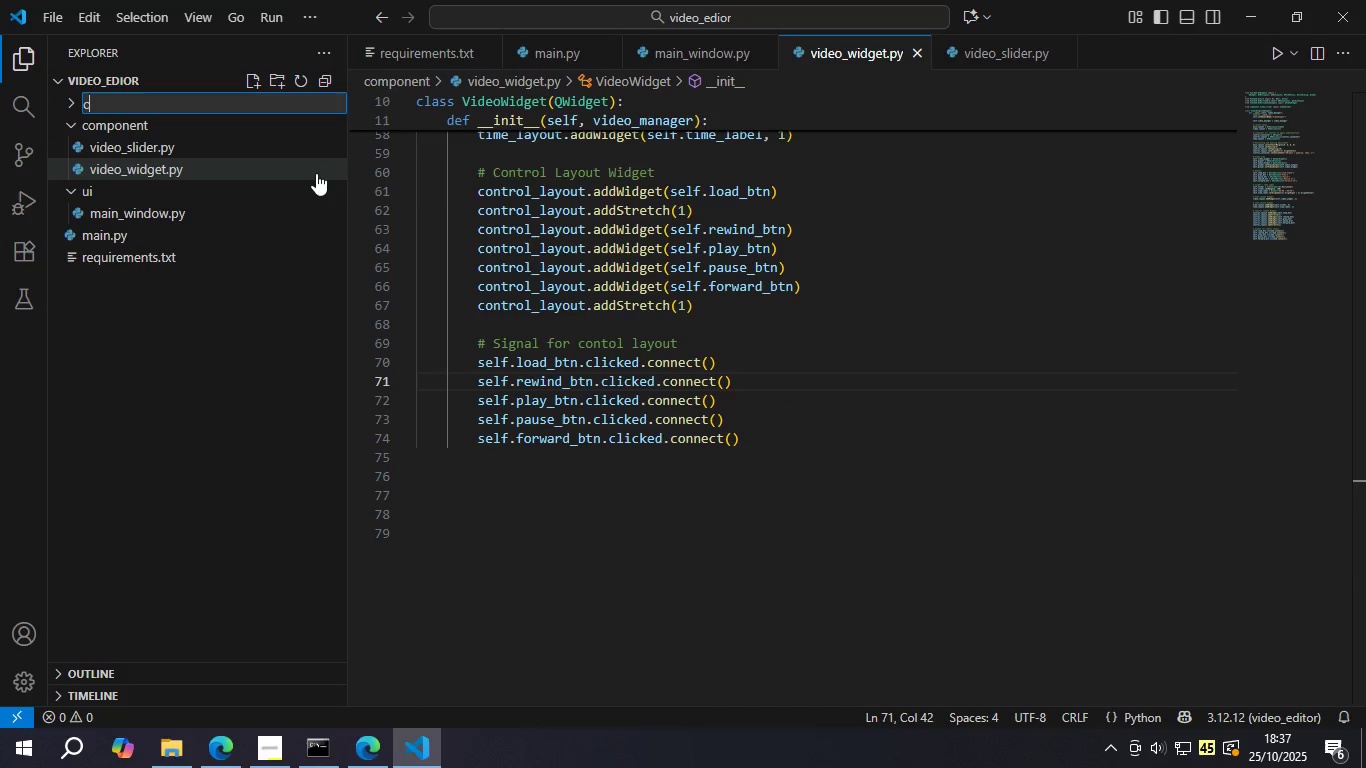 
type(core)
 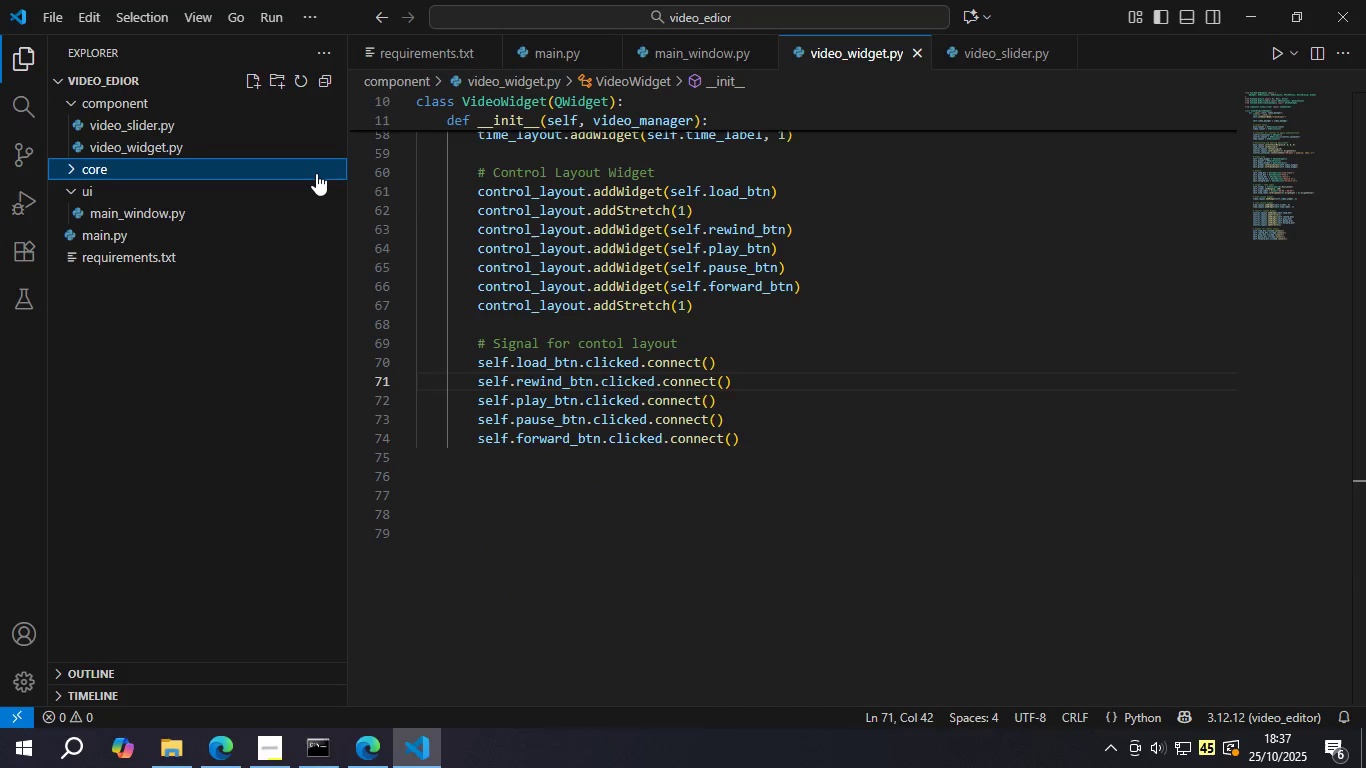 
key(Enter)
 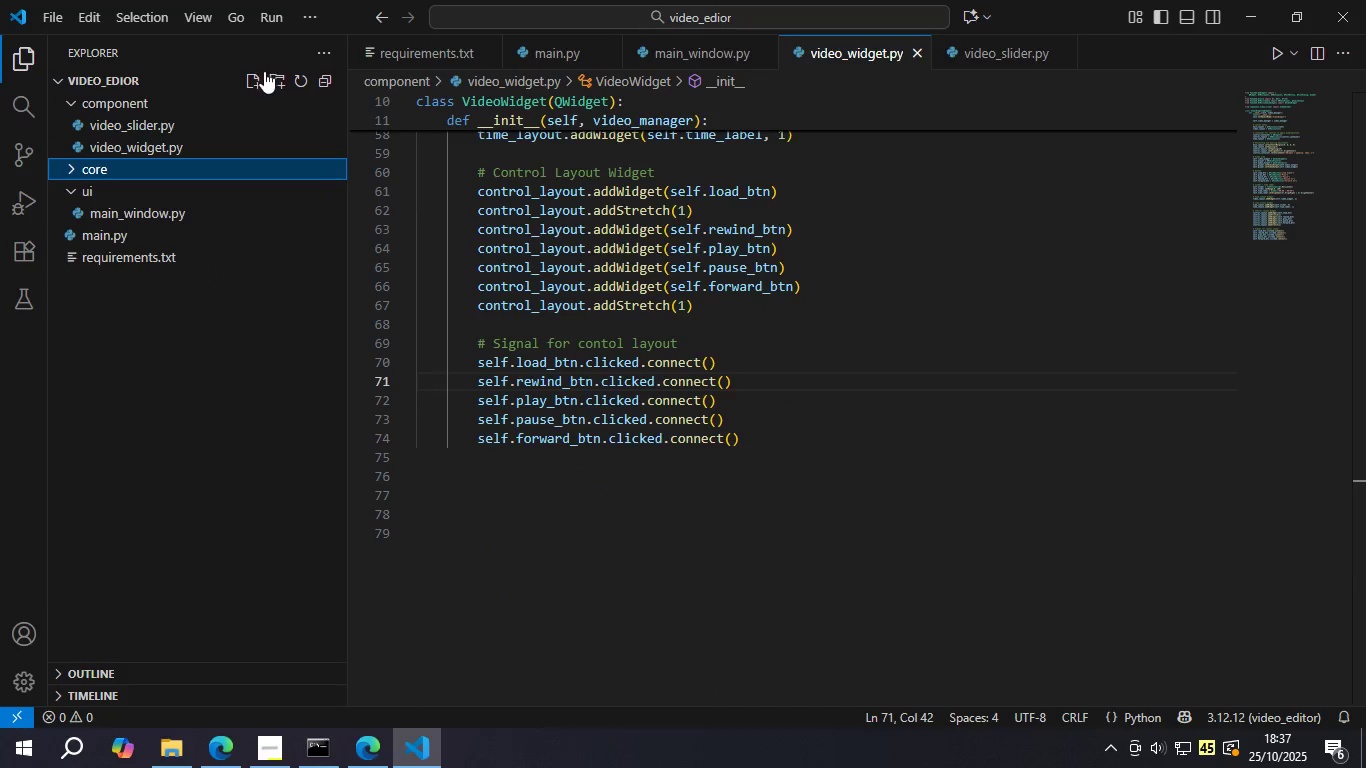 
left_click([253, 81])
 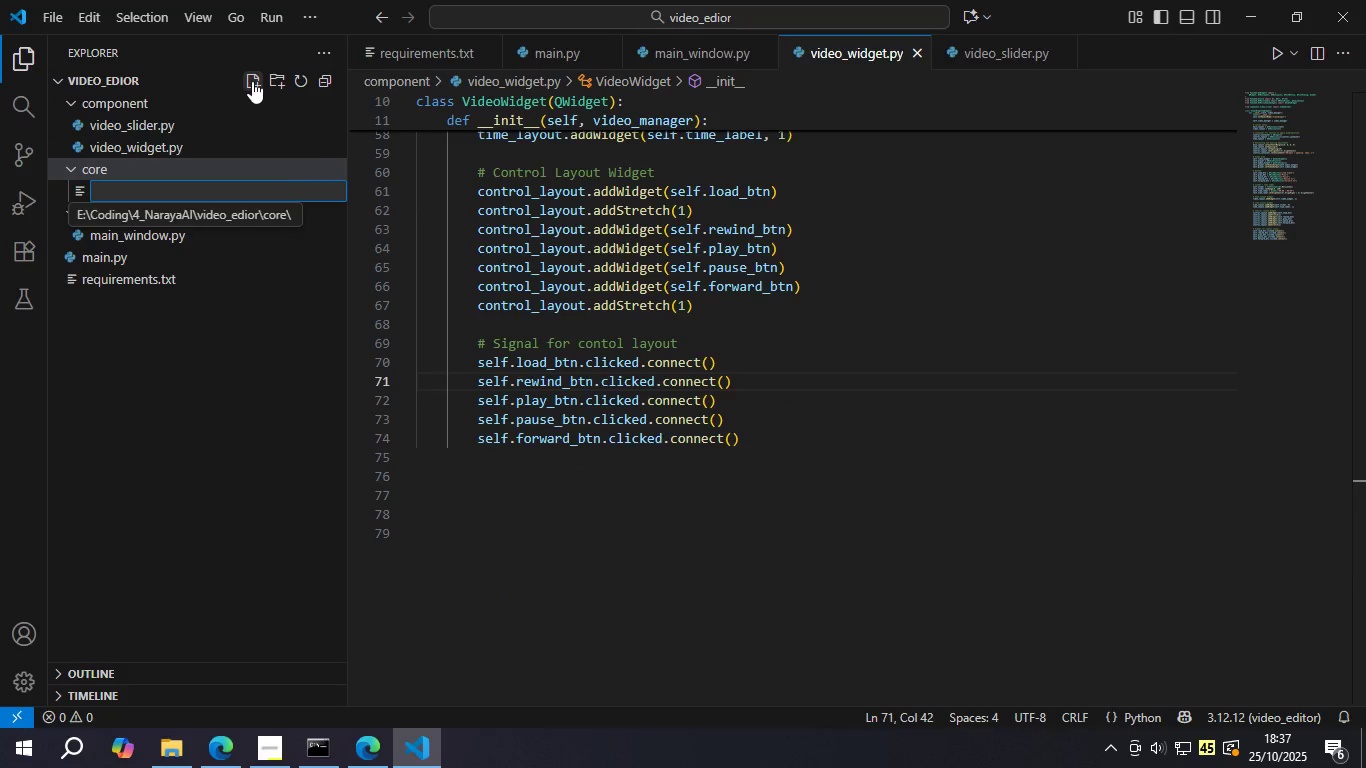 
type(video_manager.pt)
key(Backspace)
type(y)
 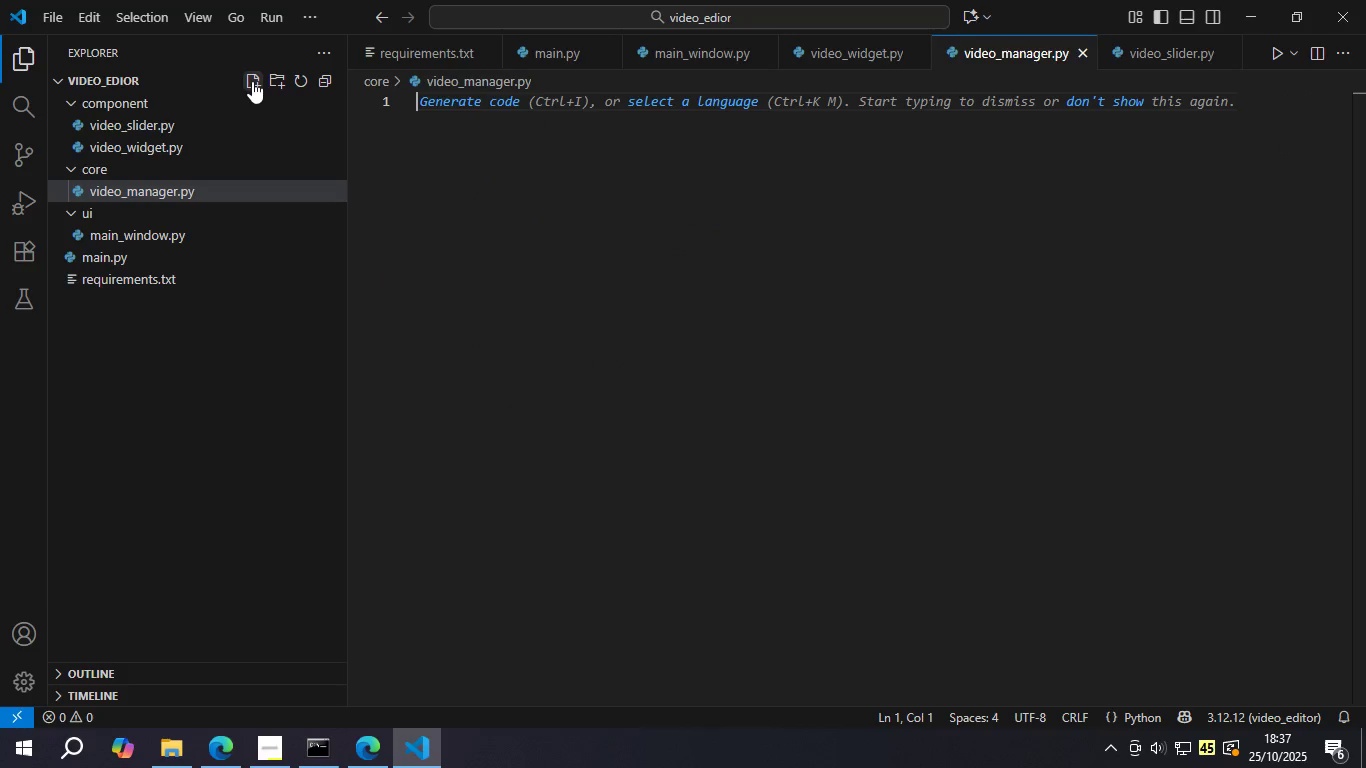 
 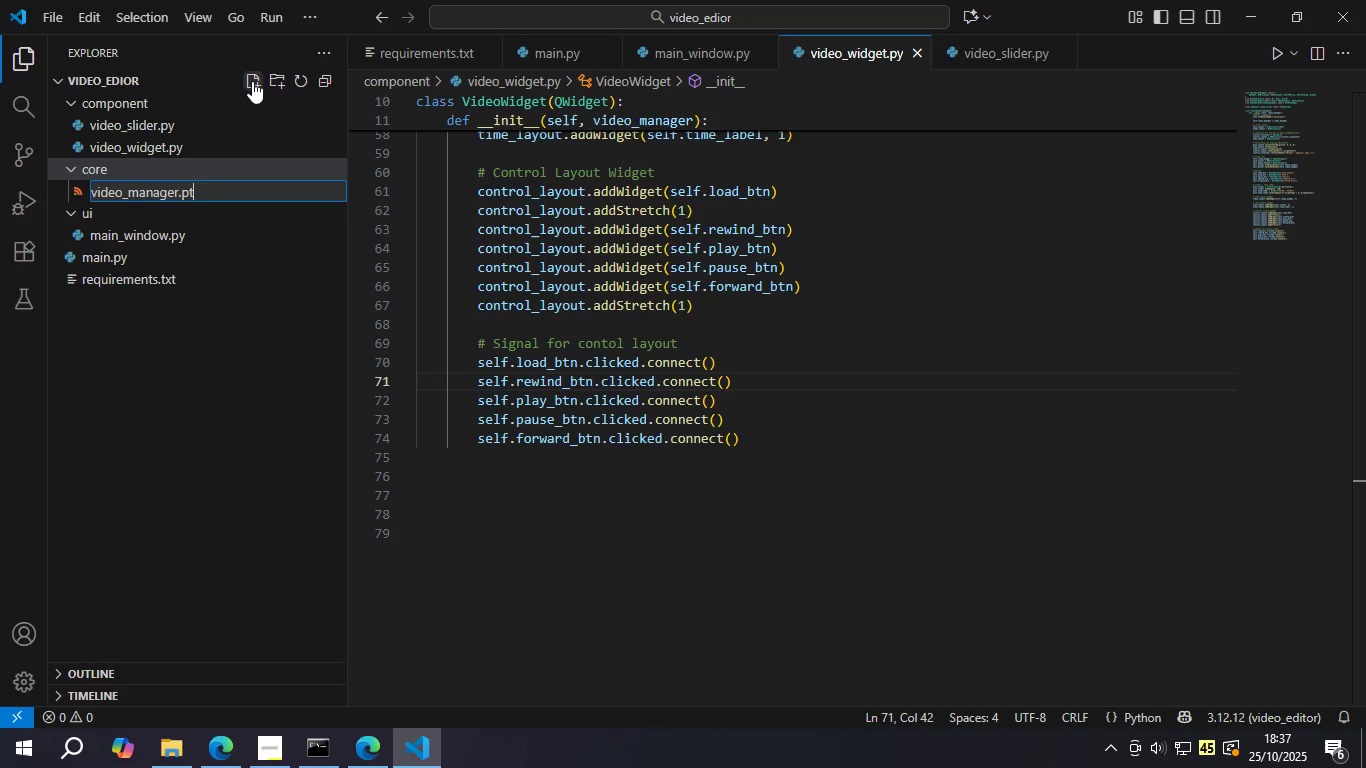 
key(Enter)
 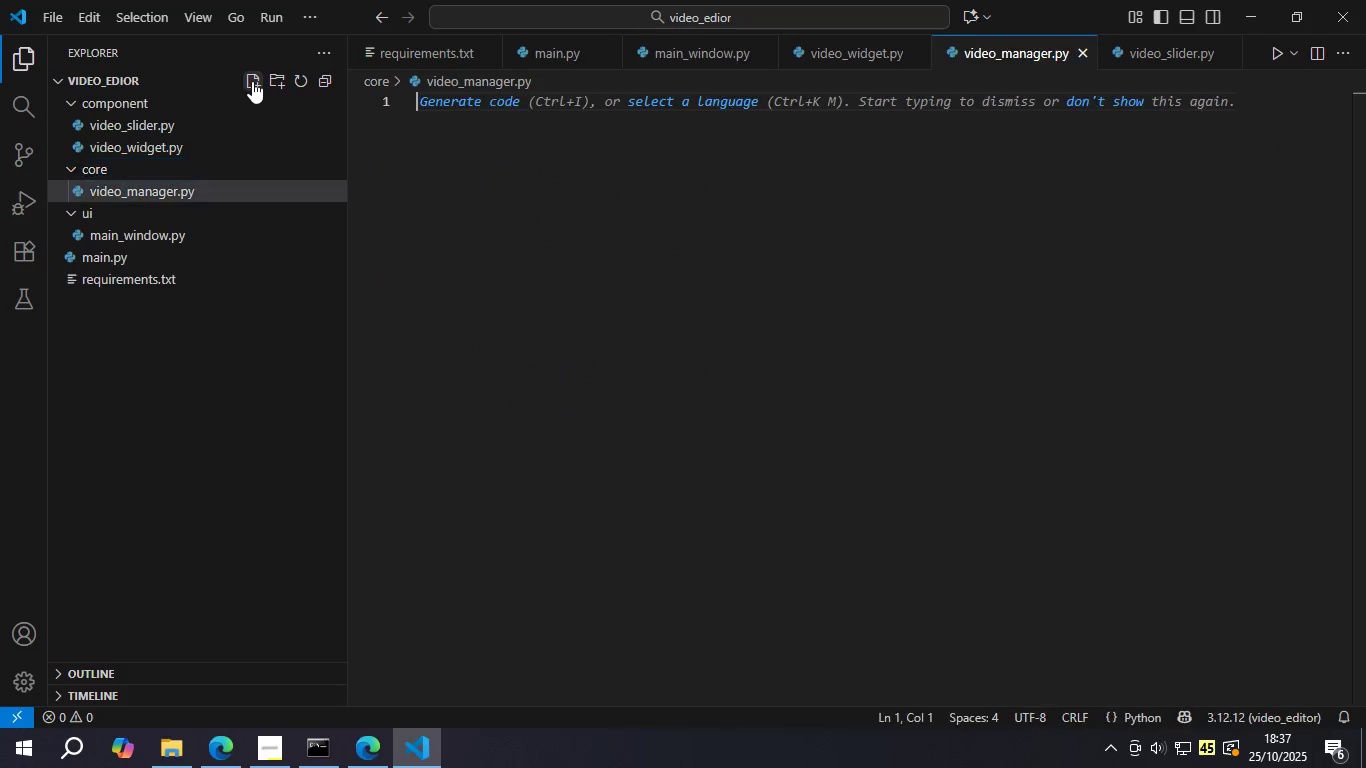 
key(Control+S)
 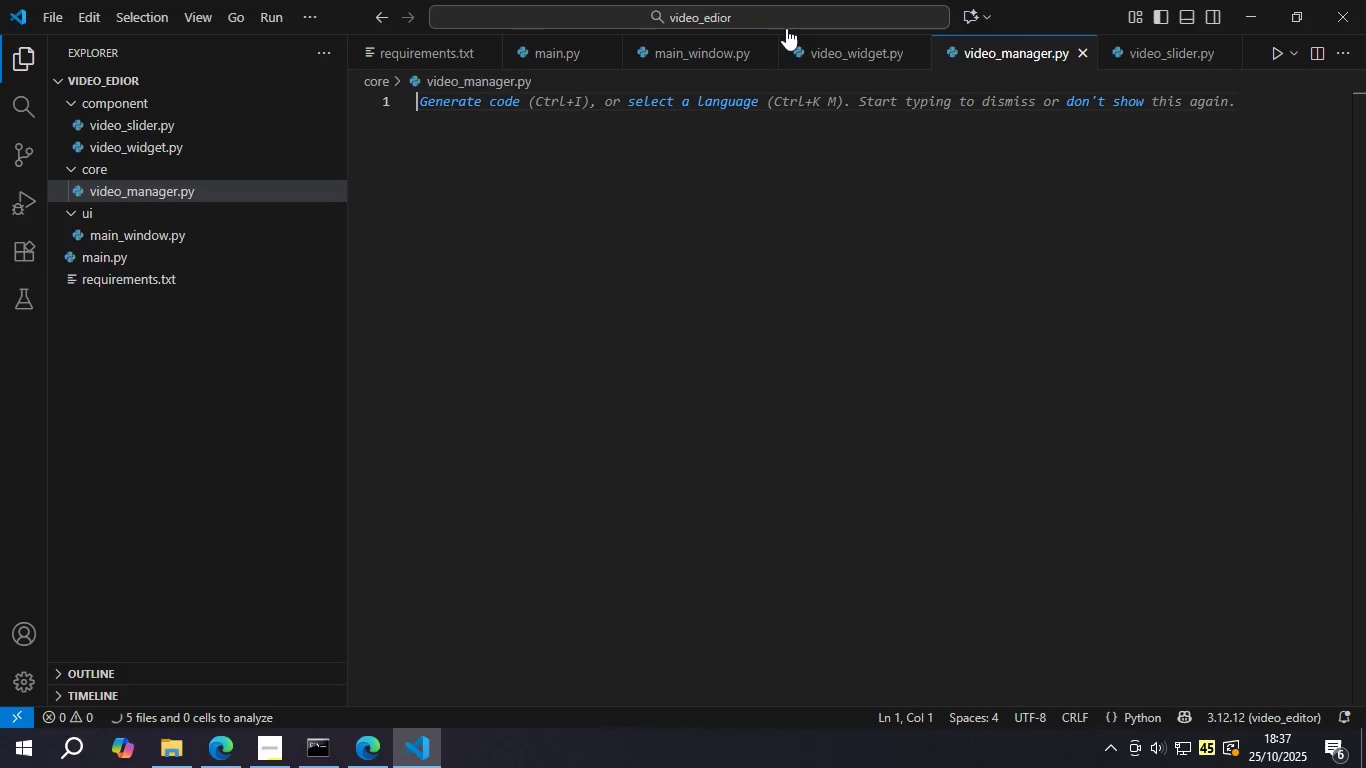 
left_click([821, 40])
 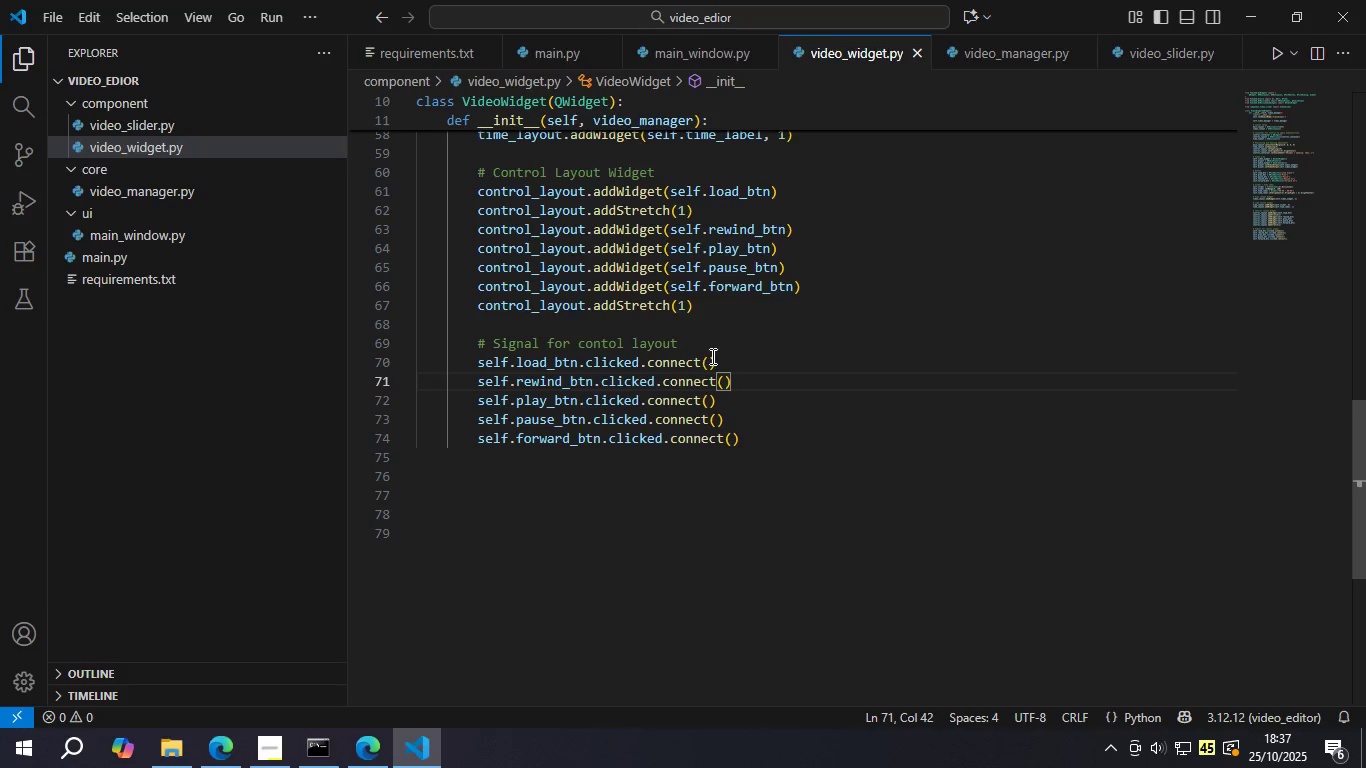 
left_click([708, 354])
 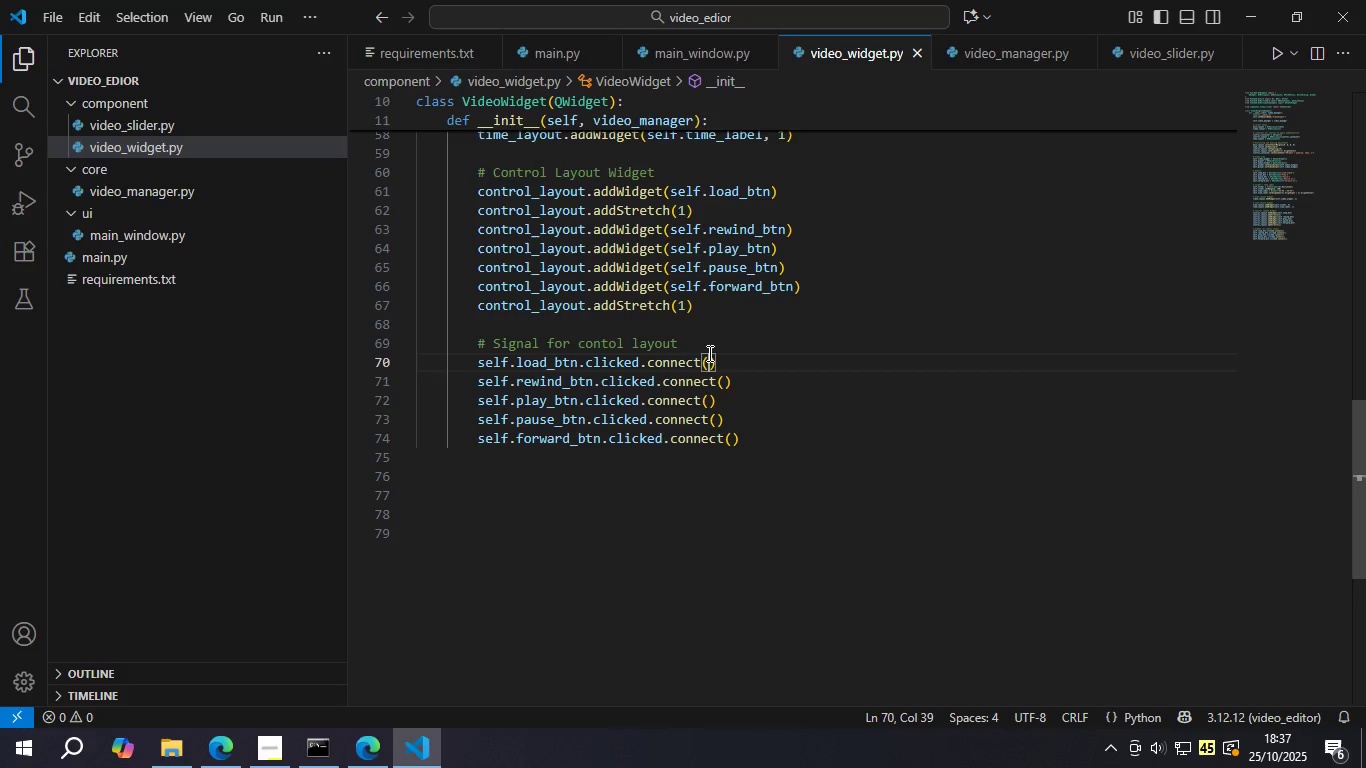 
wait(11.13)
 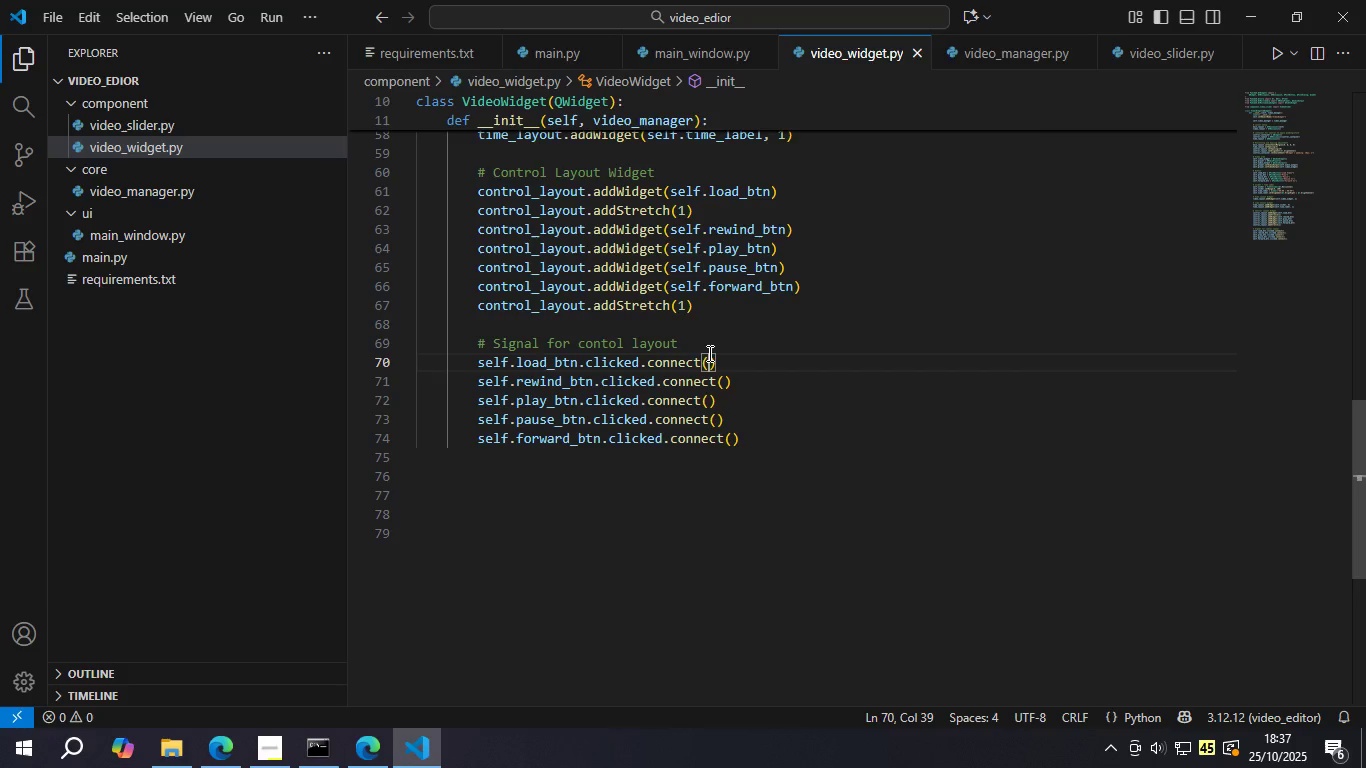 
scroll: coordinate [696, 348], scroll_direction: up, amount: 1.0
 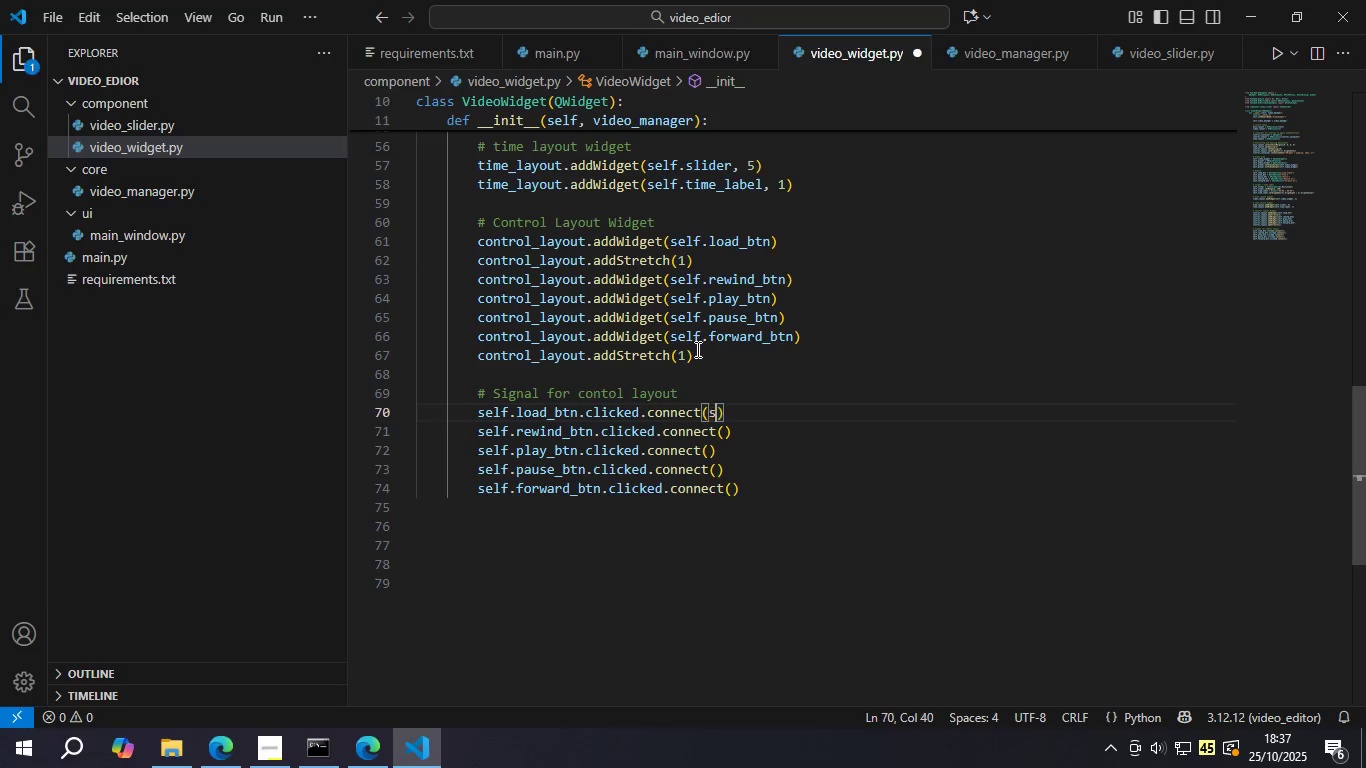 
type(self.)
key(Backspace)
key(Backspace)
key(Backspace)
key(Backspace)
key(Backspace)
 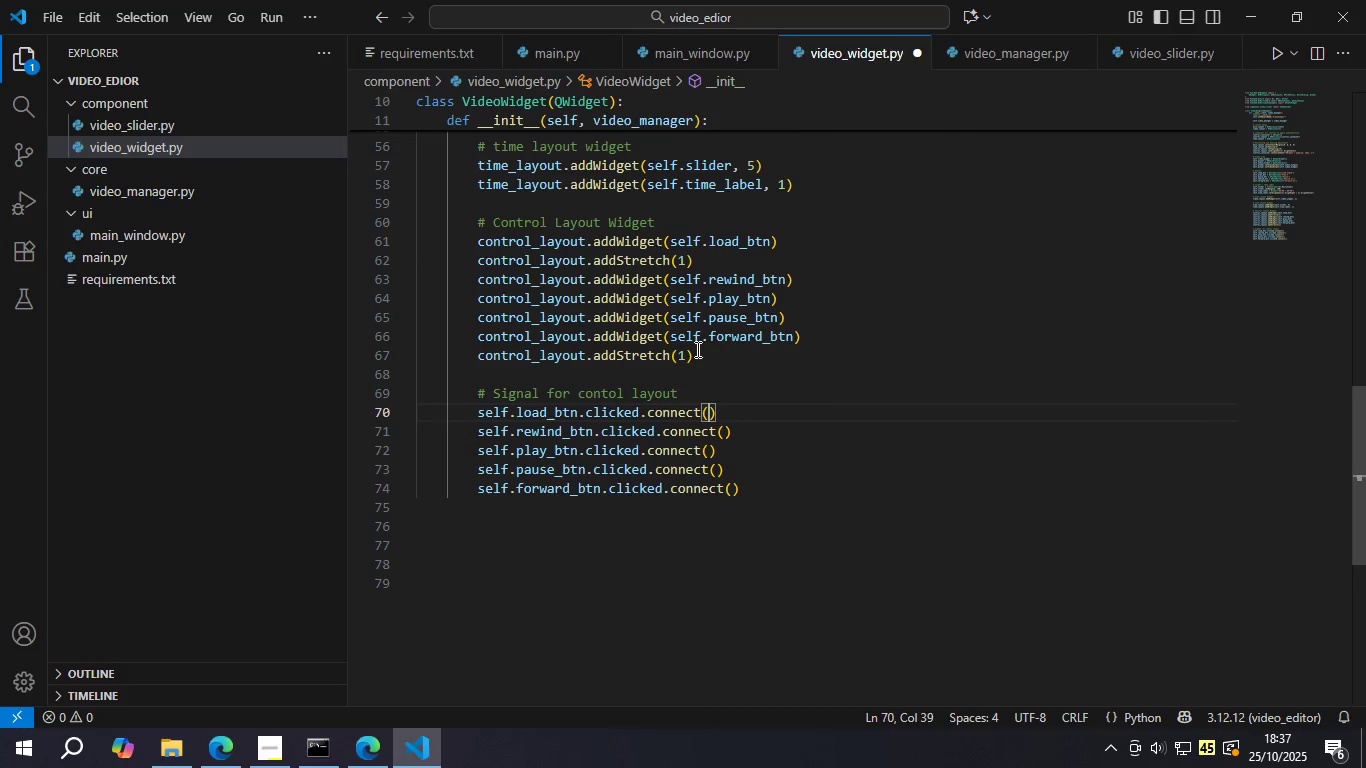 
key(Control+S)
 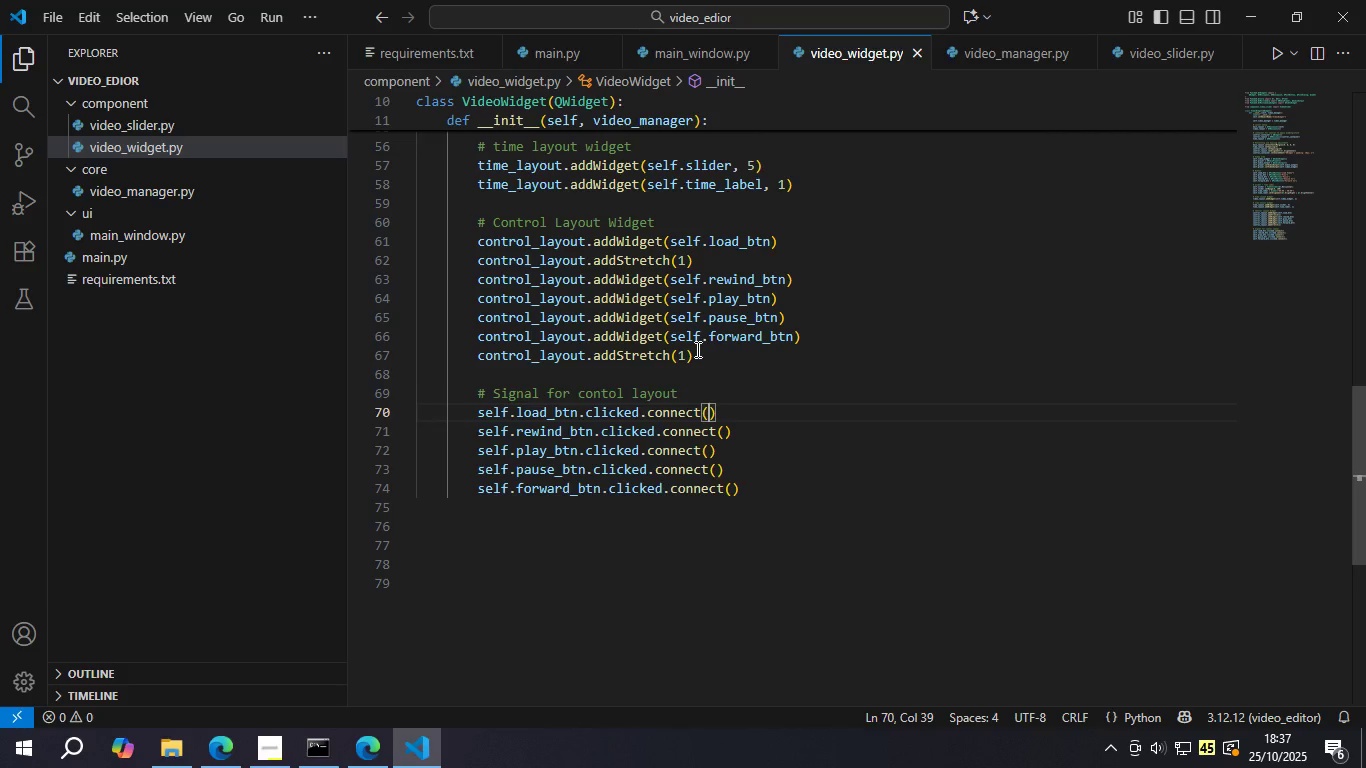 
wait(6.5)
 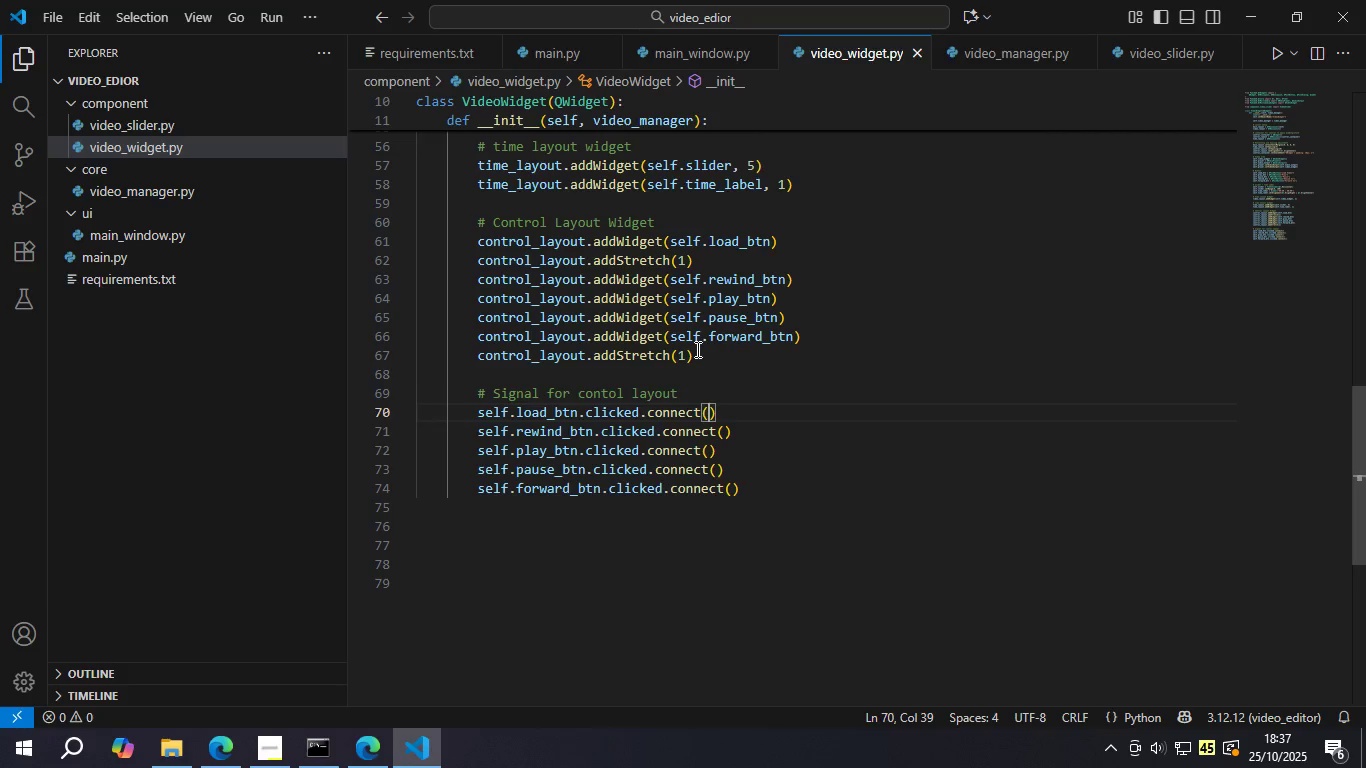 
scroll: coordinate [696, 349], scroll_direction: down, amount: 1.0
 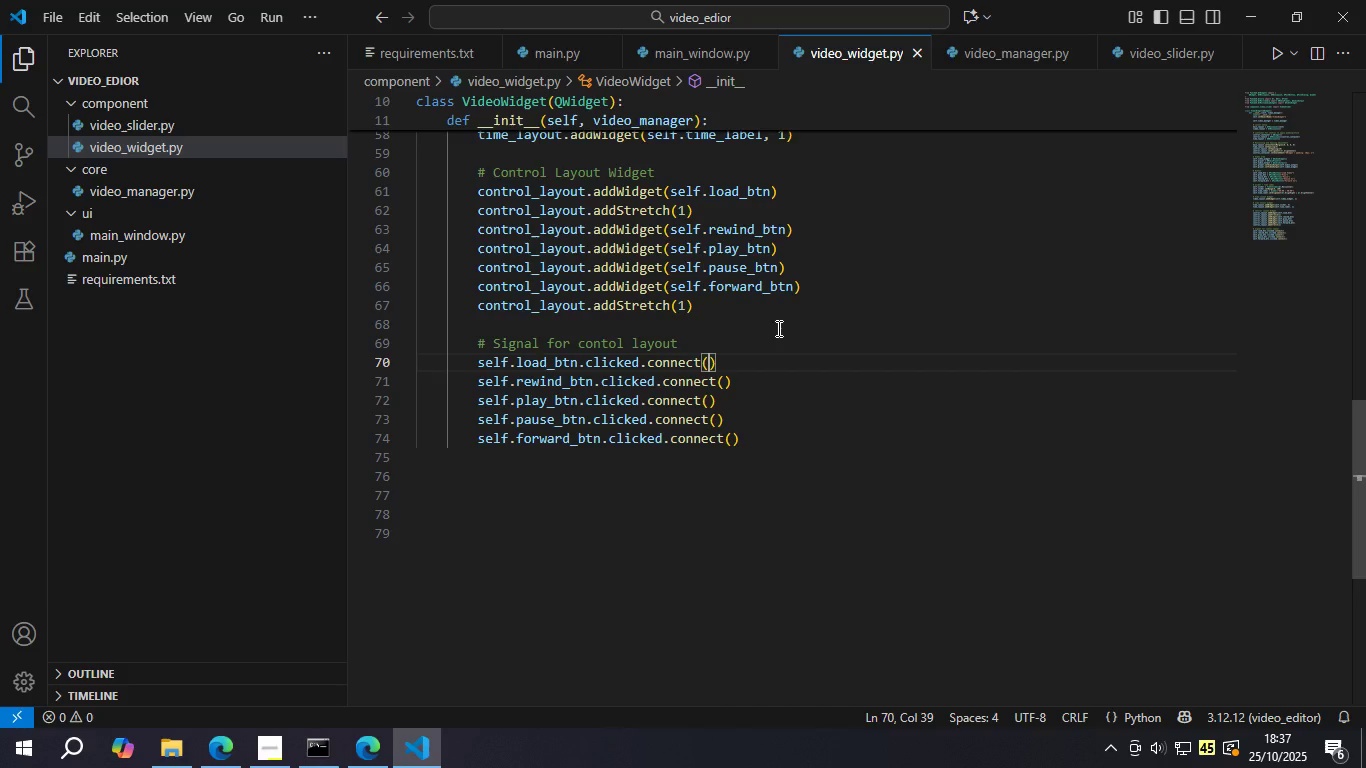 
wait(7.01)
 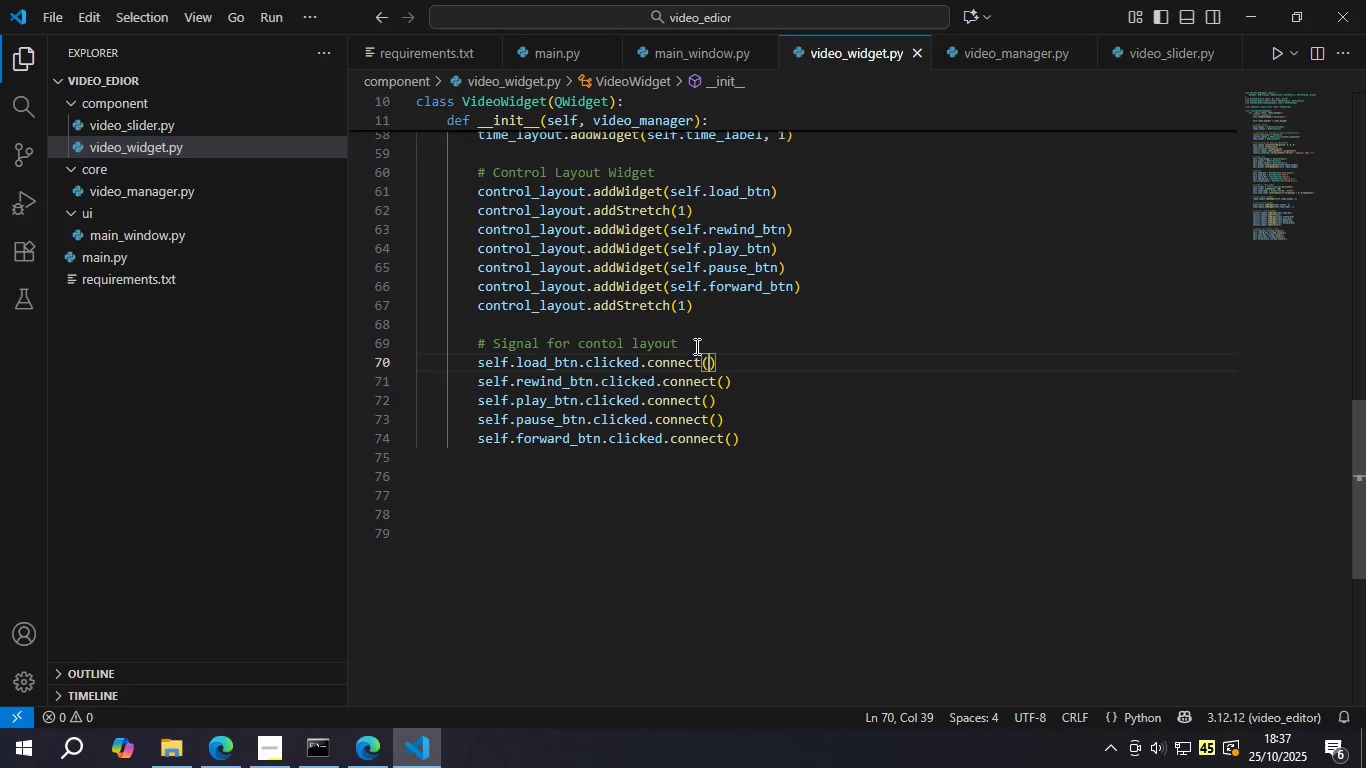 
scroll: coordinate [784, 323], scroll_direction: up, amount: 4.0
 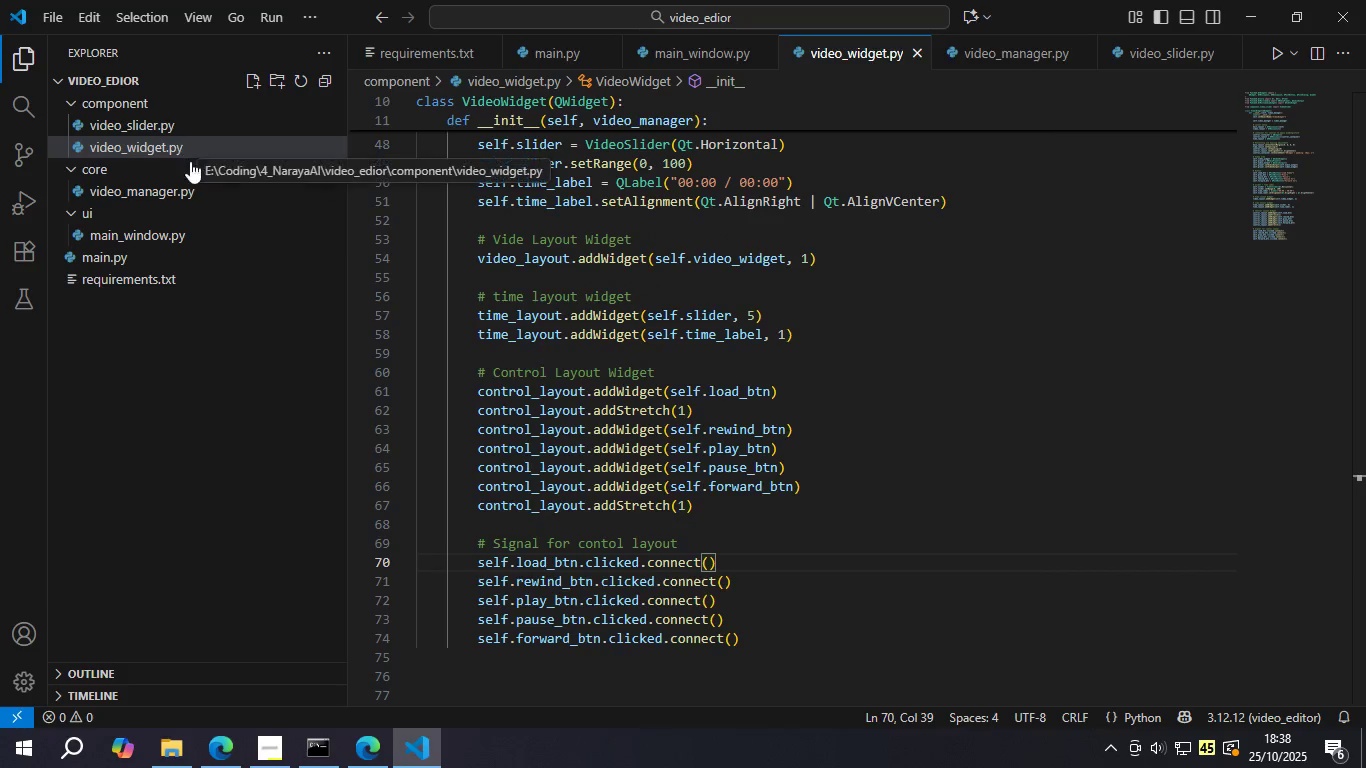 
right_click([189, 188])
 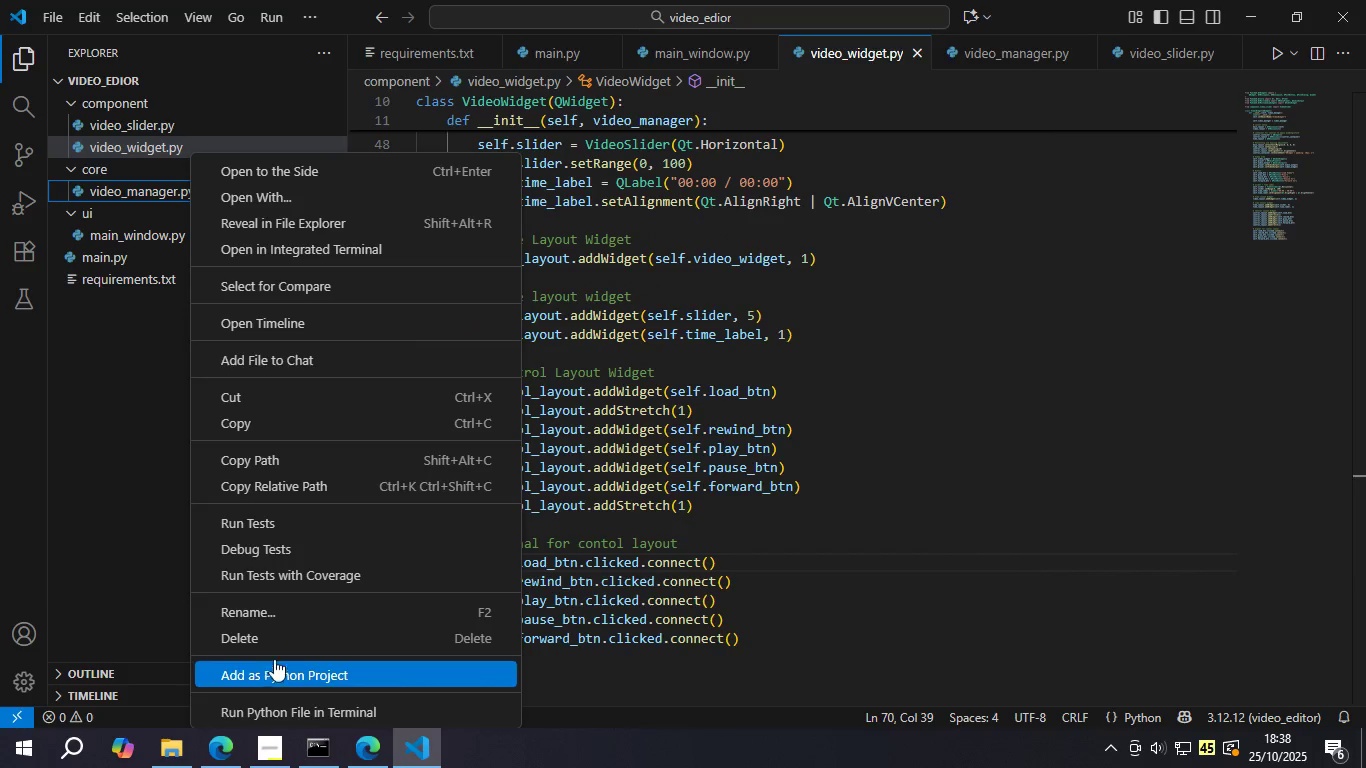 
left_click([299, 640])
 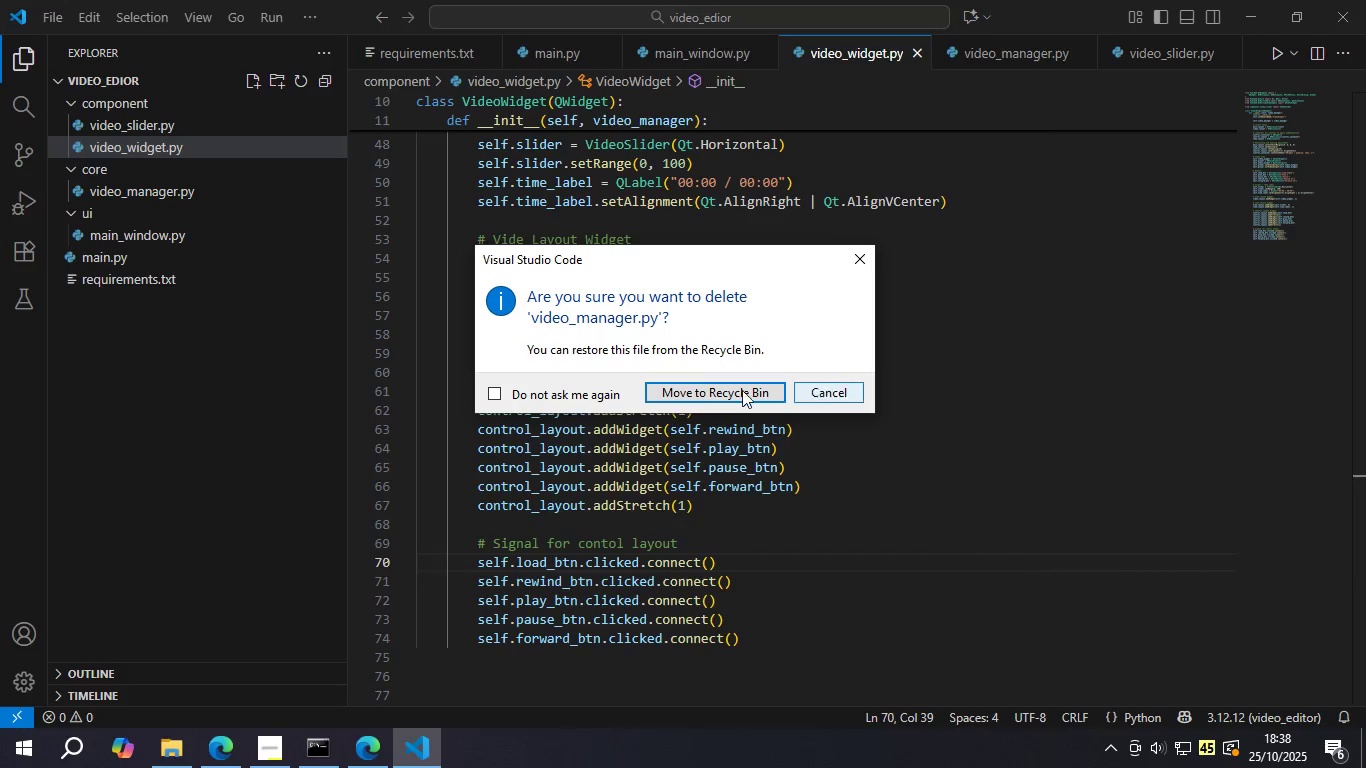 
left_click([738, 390])
 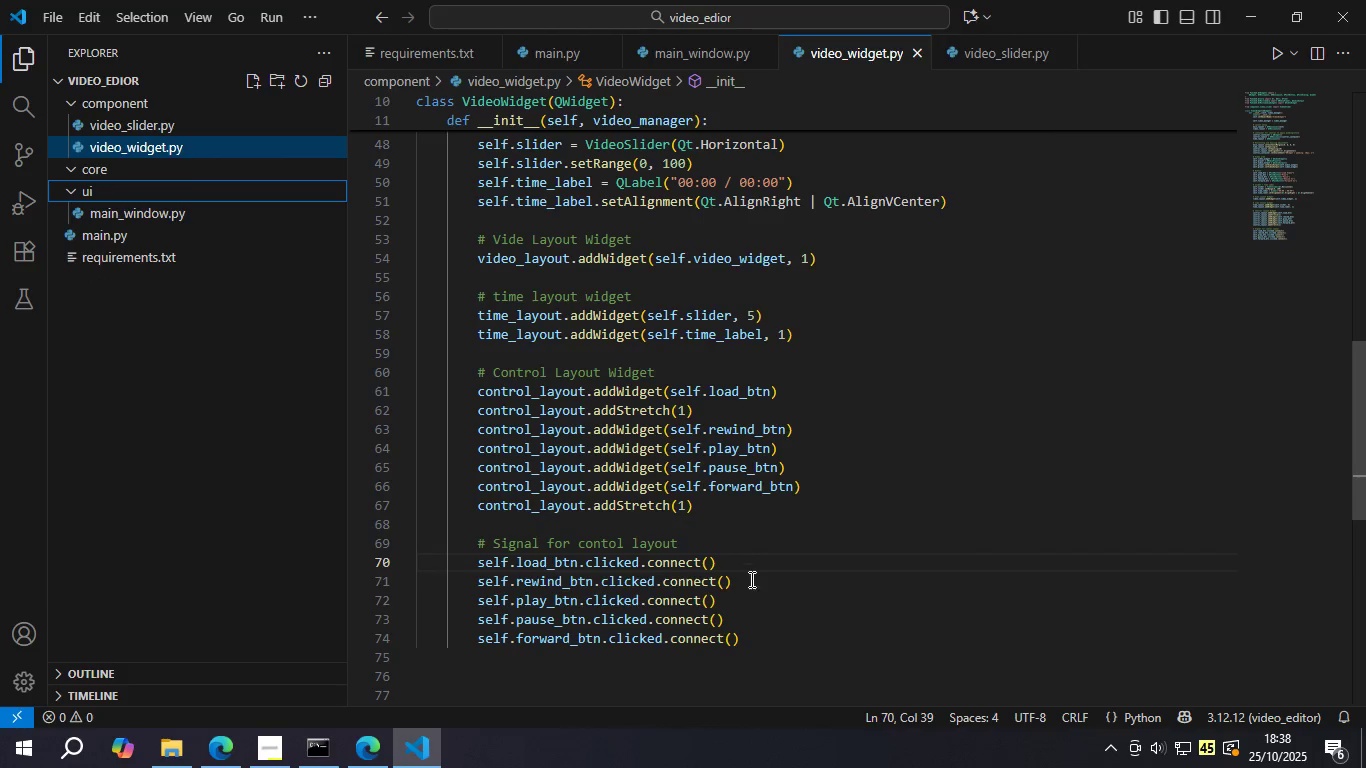 
left_click([750, 579])
 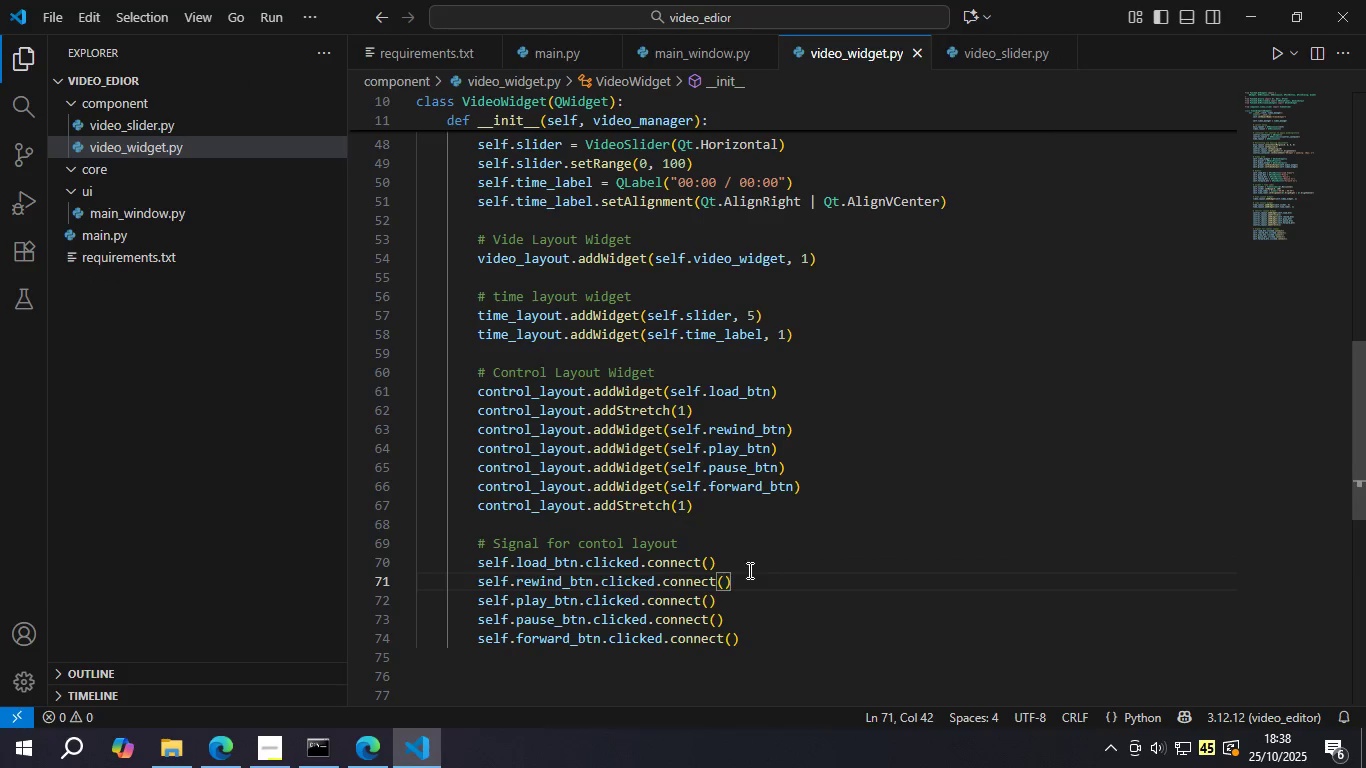 
left_click([761, 618])
 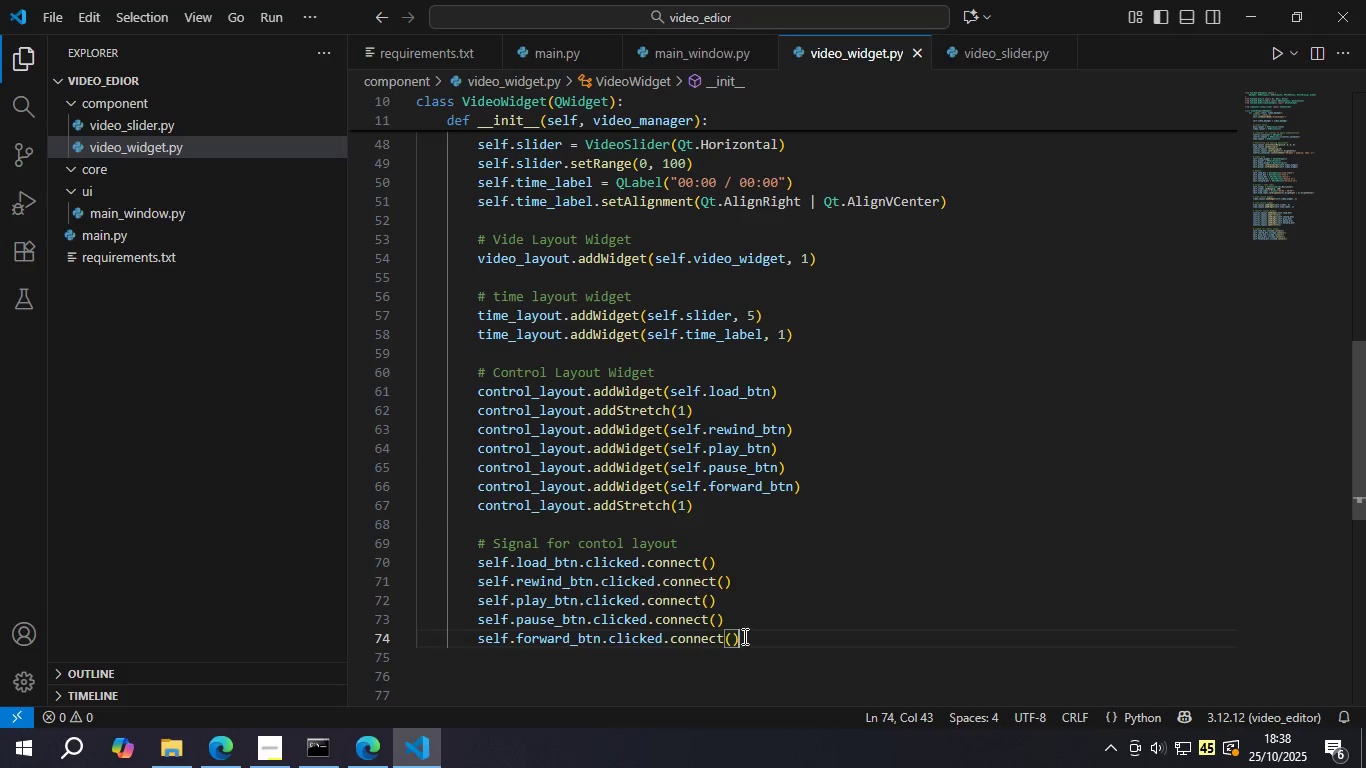 
key(Enter)
 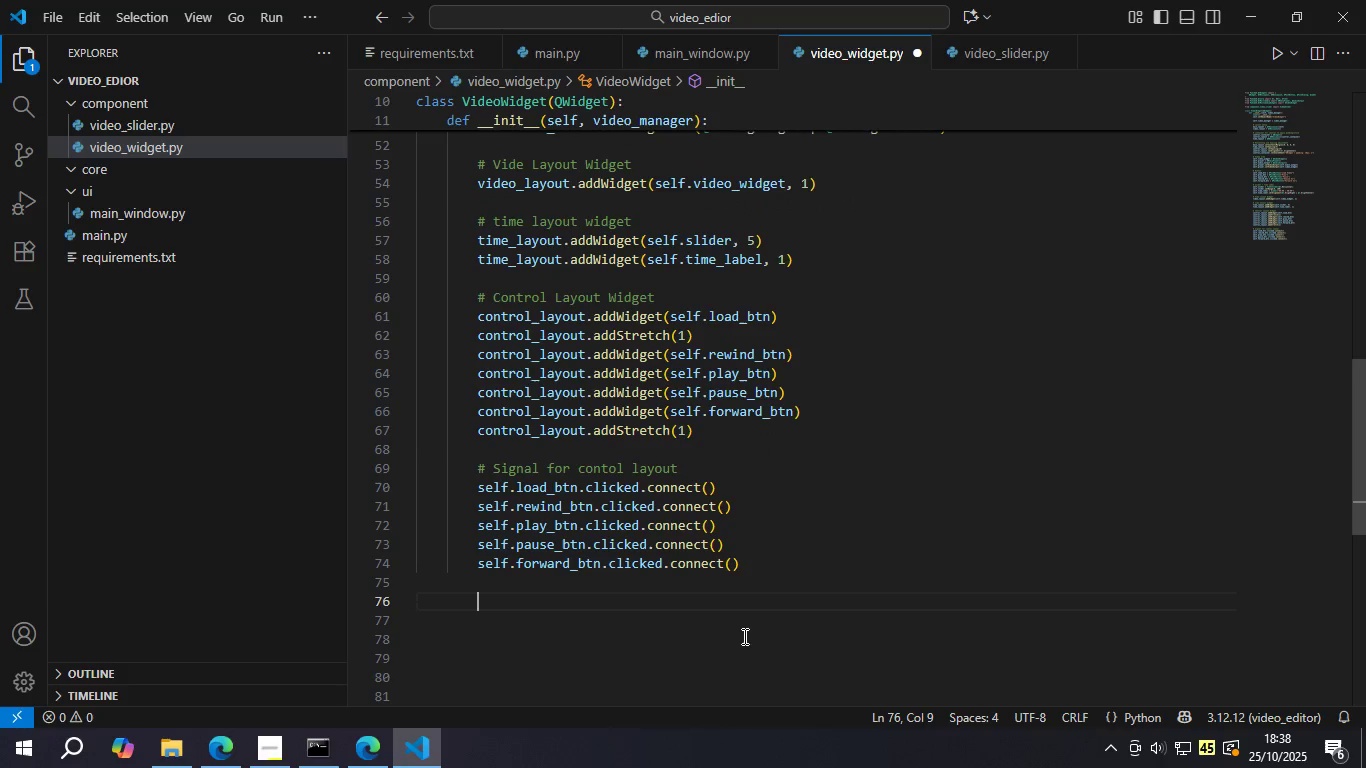 
key(Enter)
 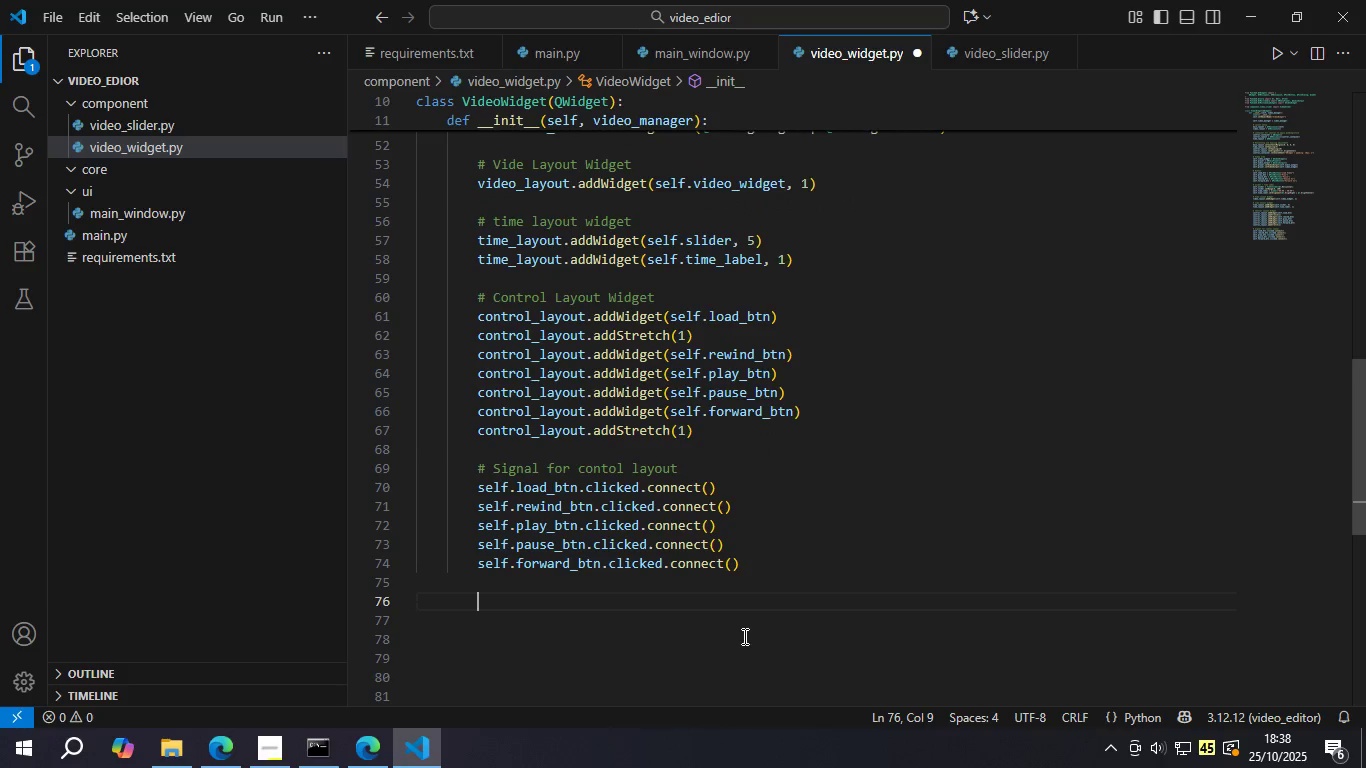 
key(Shift+3)
 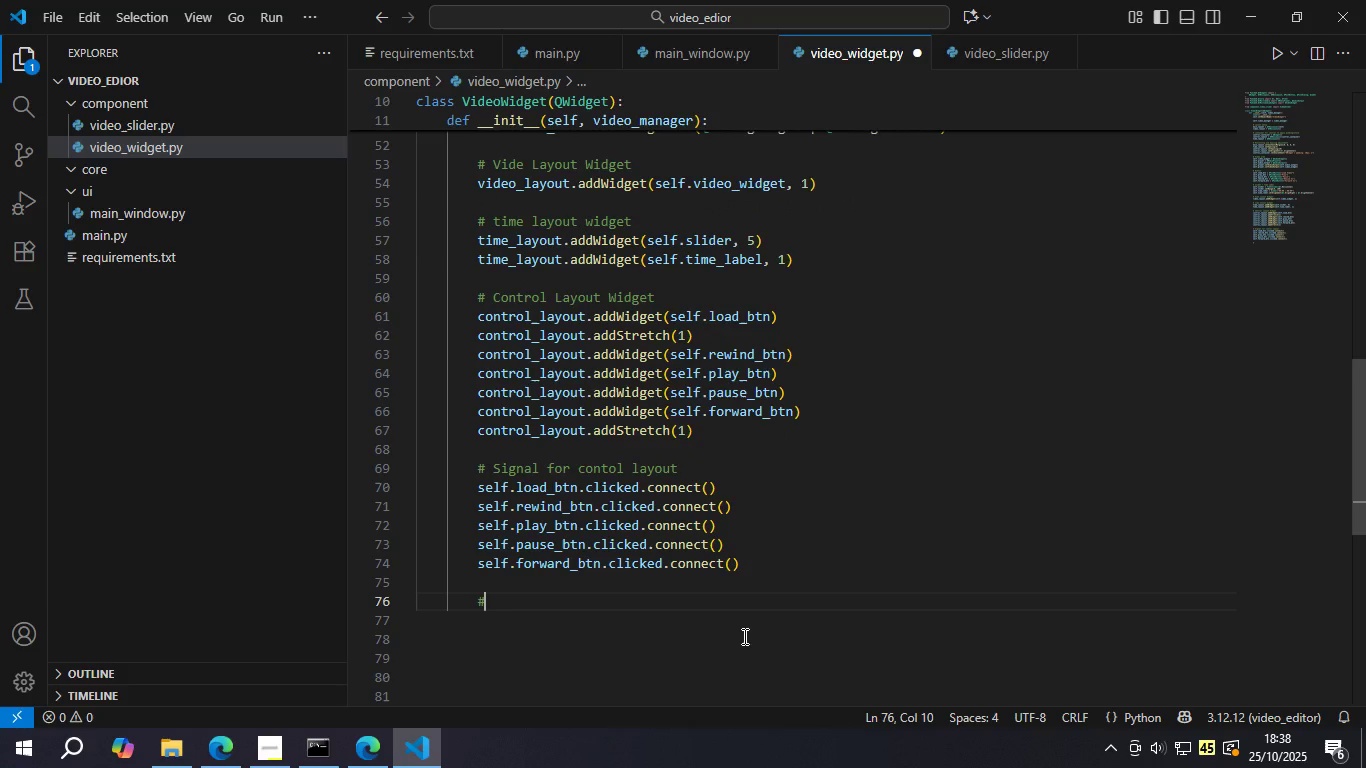 
wait(5.37)
 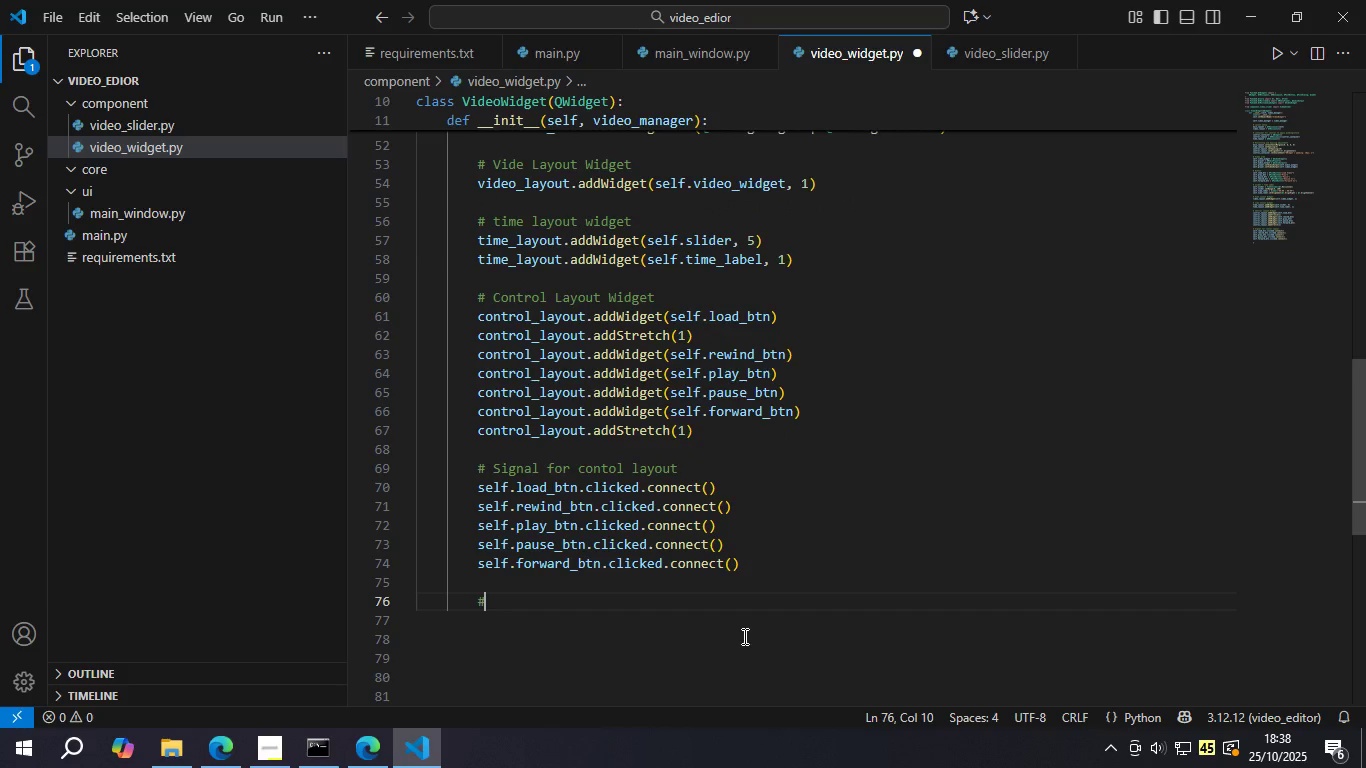 
type( )
key(Backspace)
type( USe Sl)
key(Backspace)
key(Backspace)
key(Backspace)
key(Backspace)
key(Backspace)
type(se slider to move)
 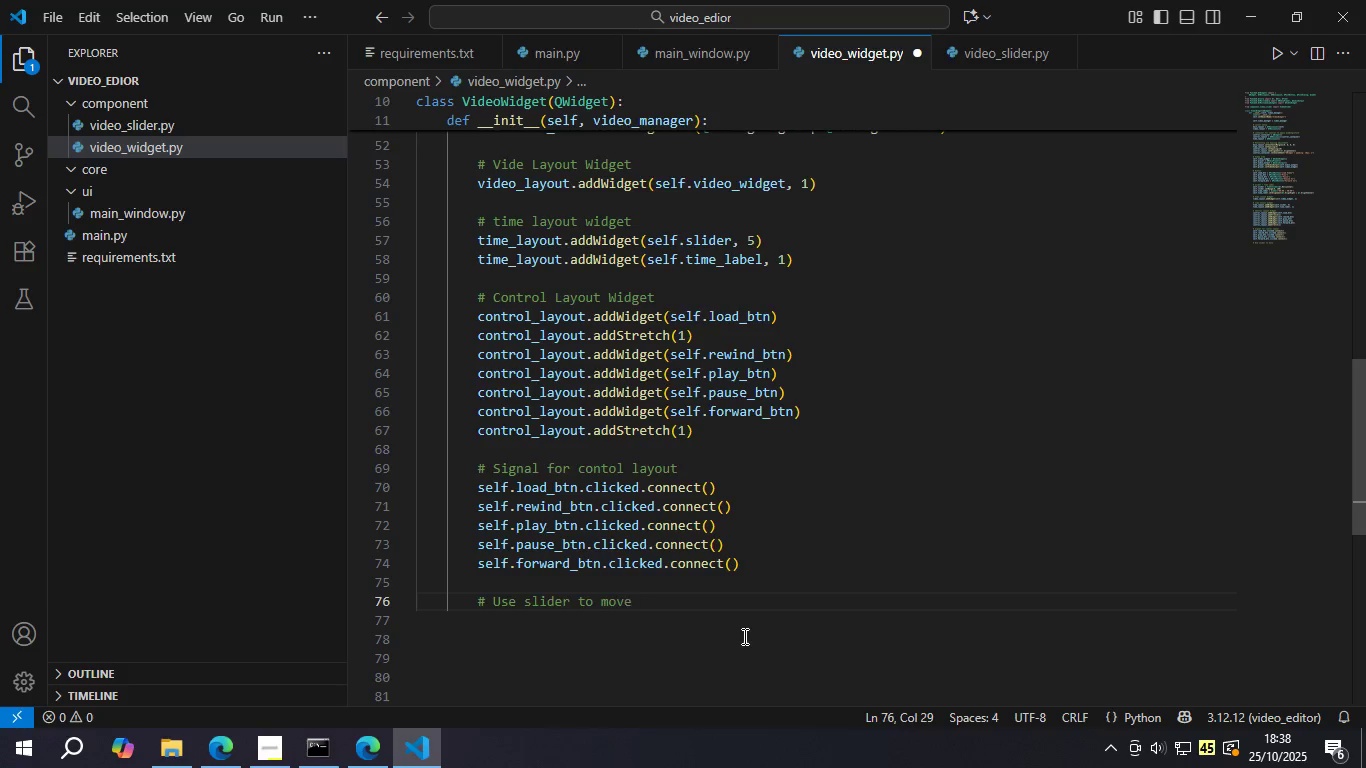 
key(Enter)
 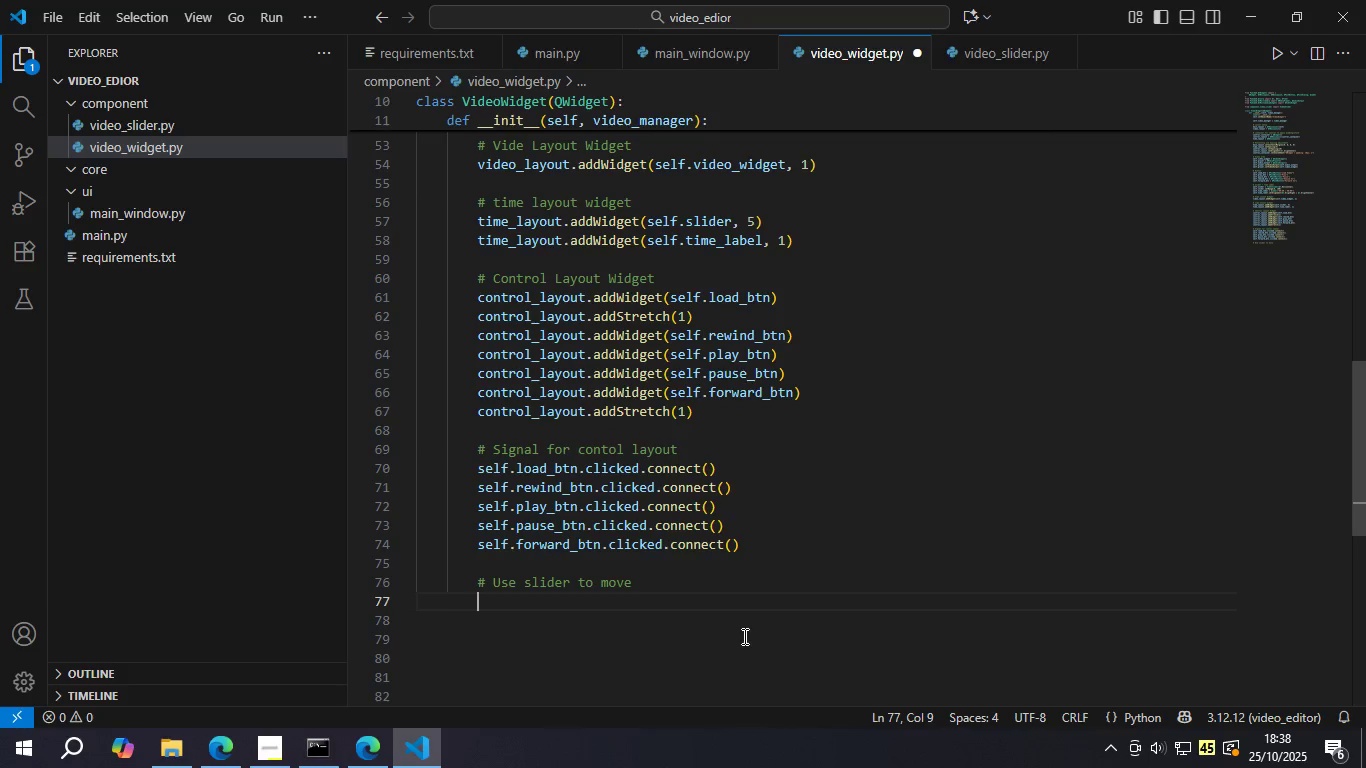 
type(slef)
key(Backspace)
key(Backspace)
key(Backspace)
key(Backspace)
key(Backspace)
key(Backspace)
key(Backspace)
key(Backspace)
type(e the video t)
key(Backspace)
key(Backspace)
key(Backspace)
type(Menggunakan slidet untuk lompat ke video)
 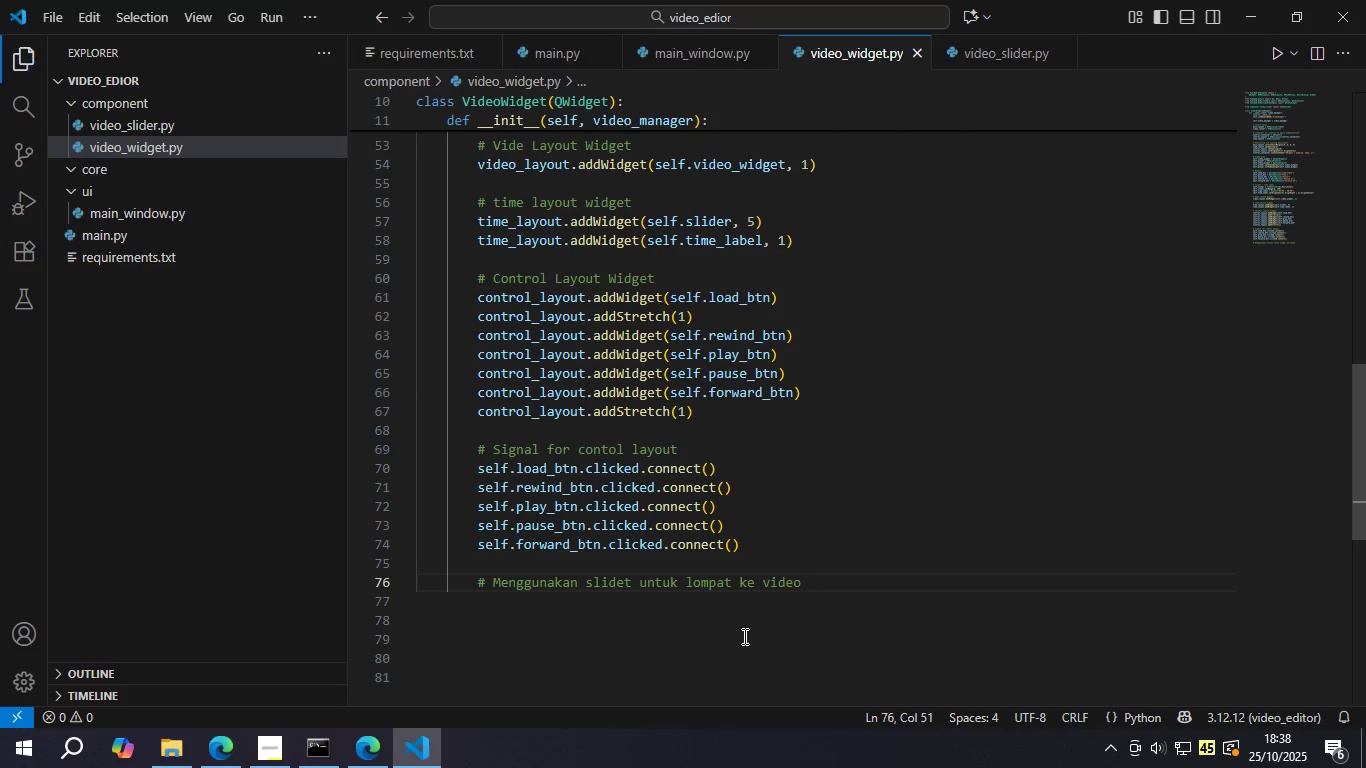 
key(Control+S)
 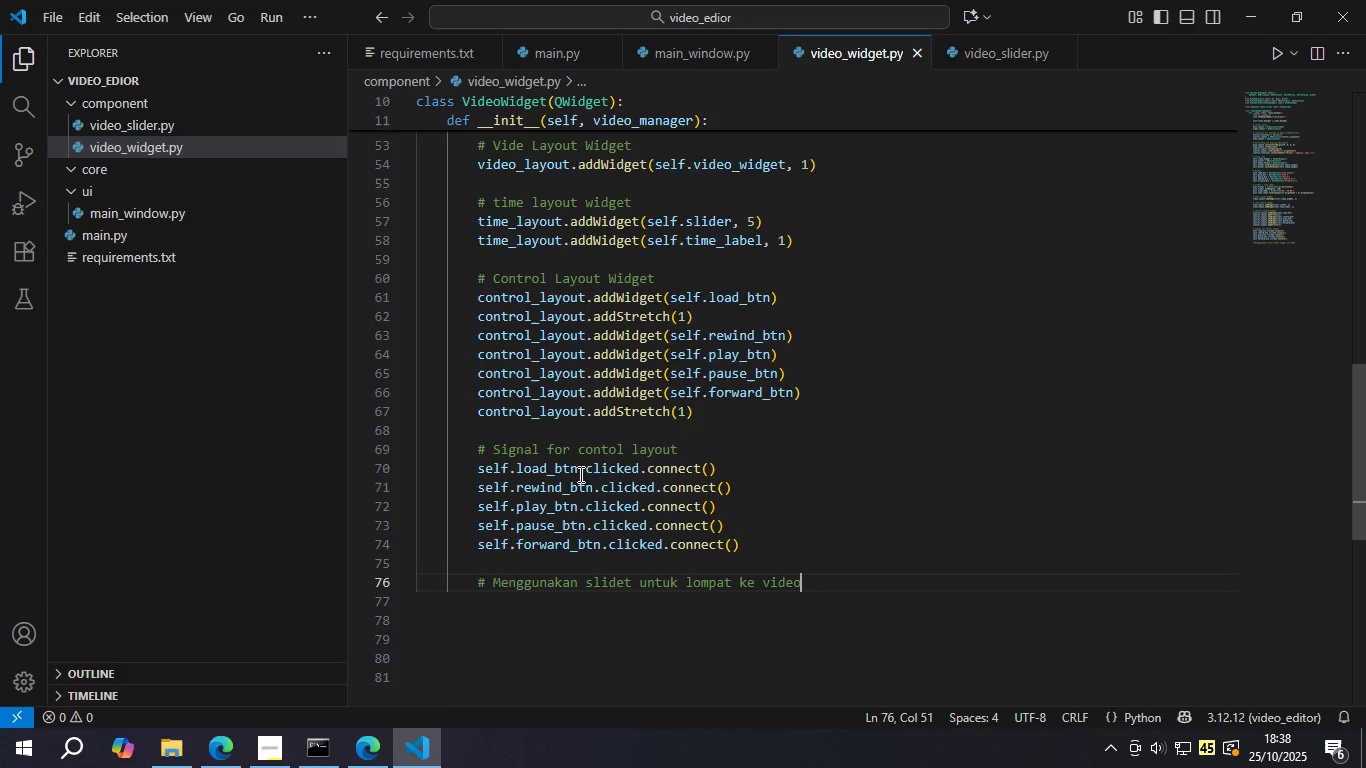 
scroll: coordinate [579, 474], scroll_direction: up, amount: 5.0
 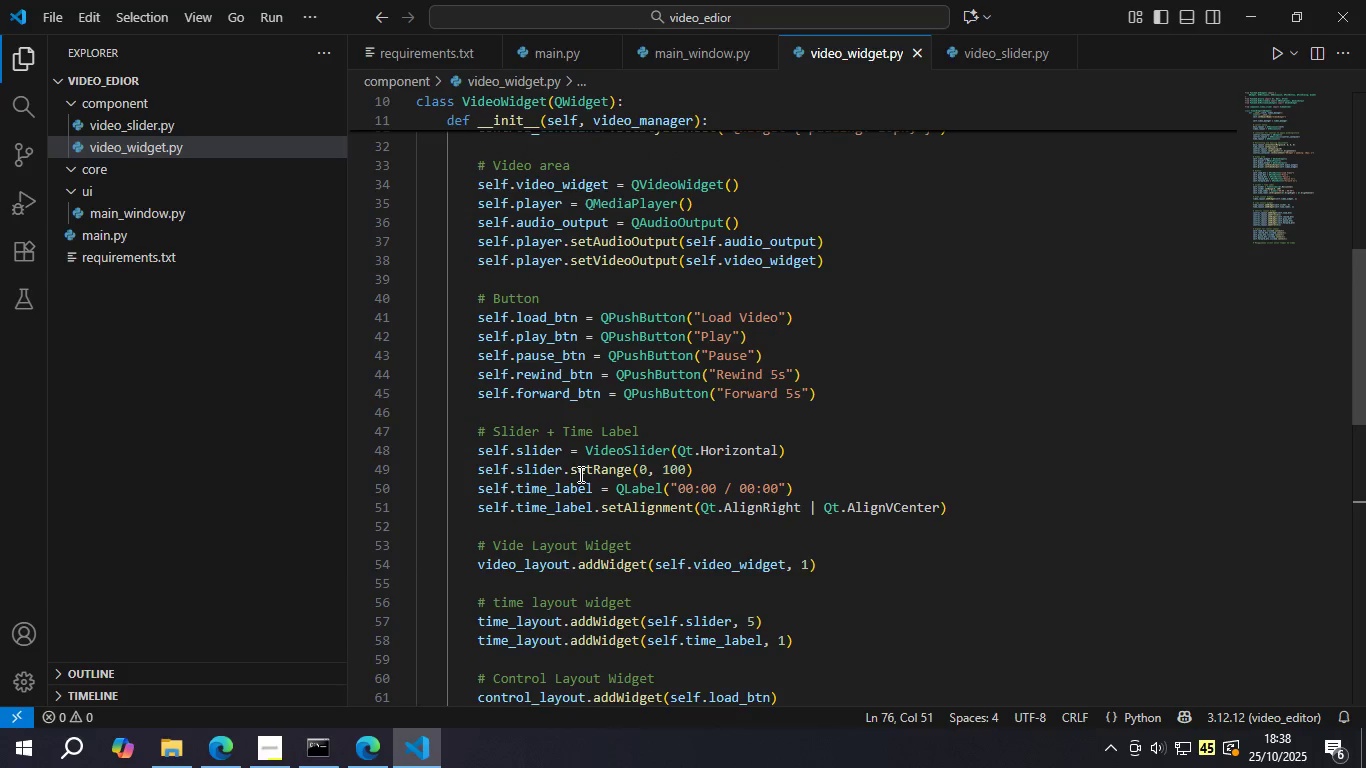 
scroll: coordinate [579, 474], scroll_direction: down, amount: 9.0
 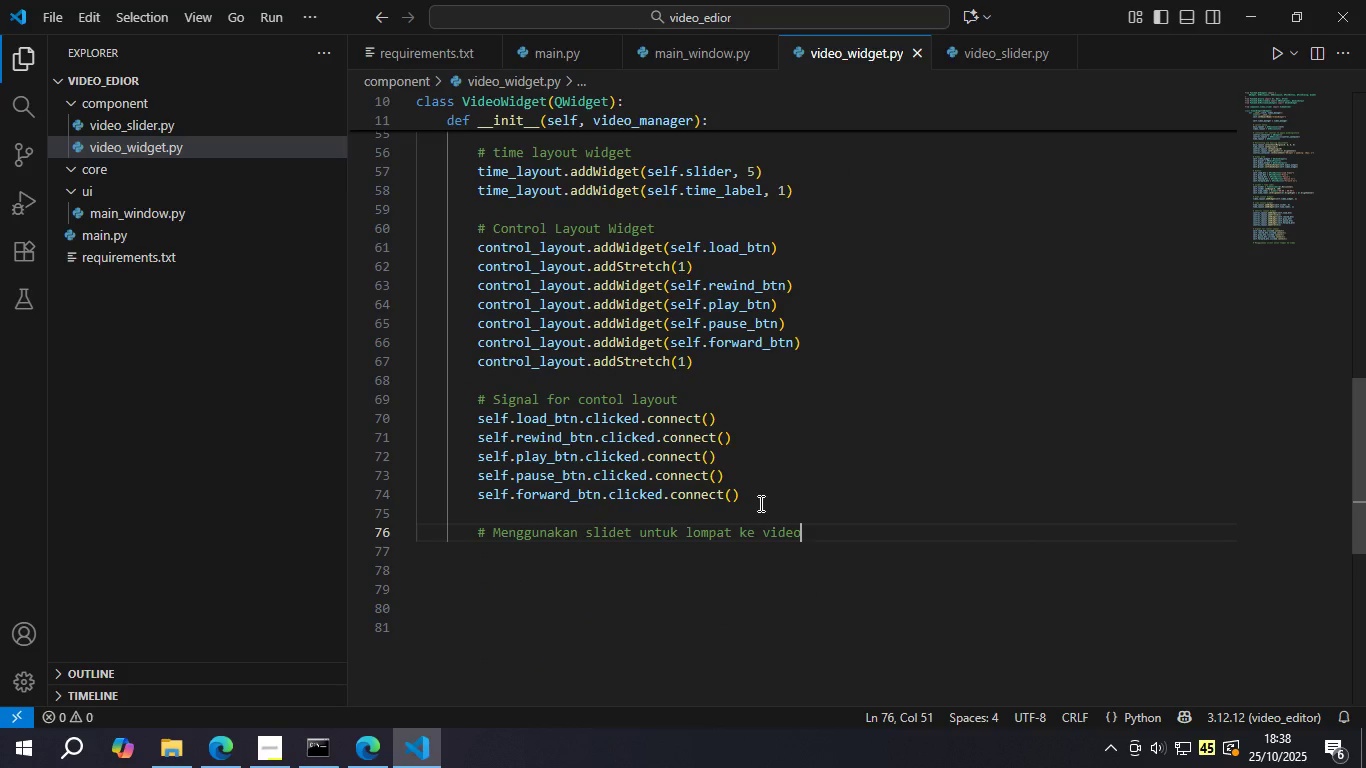 
key(Enter)
 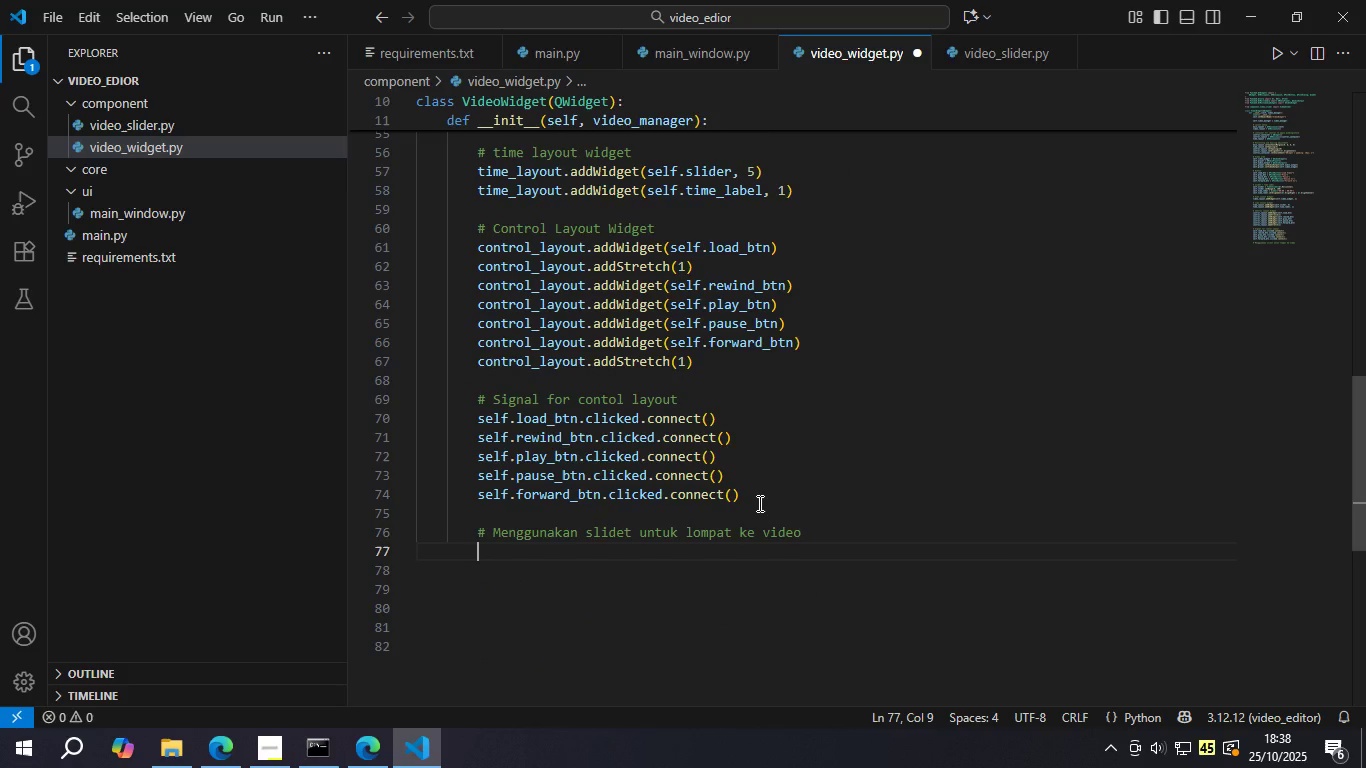 
type(self.sld)
key(Backspace)
type(ider)
 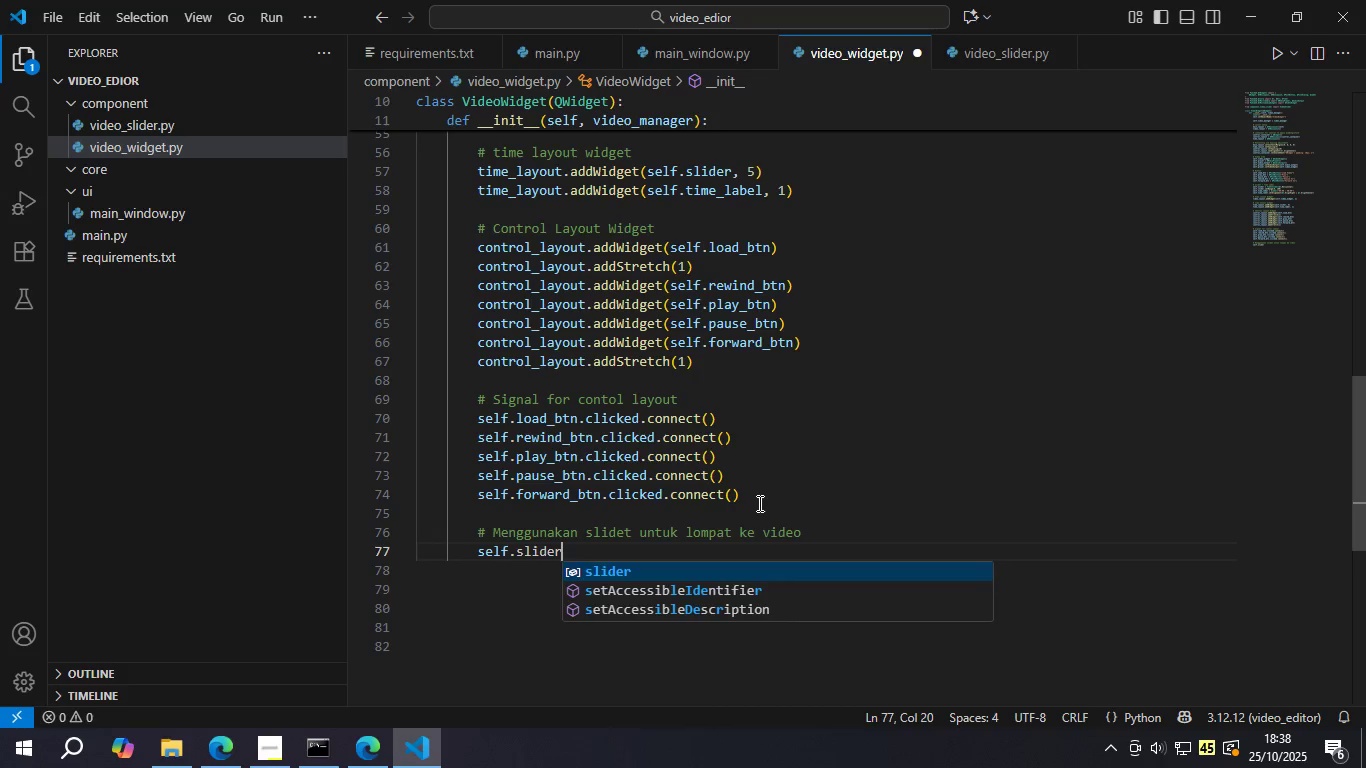 
key(Enter)
 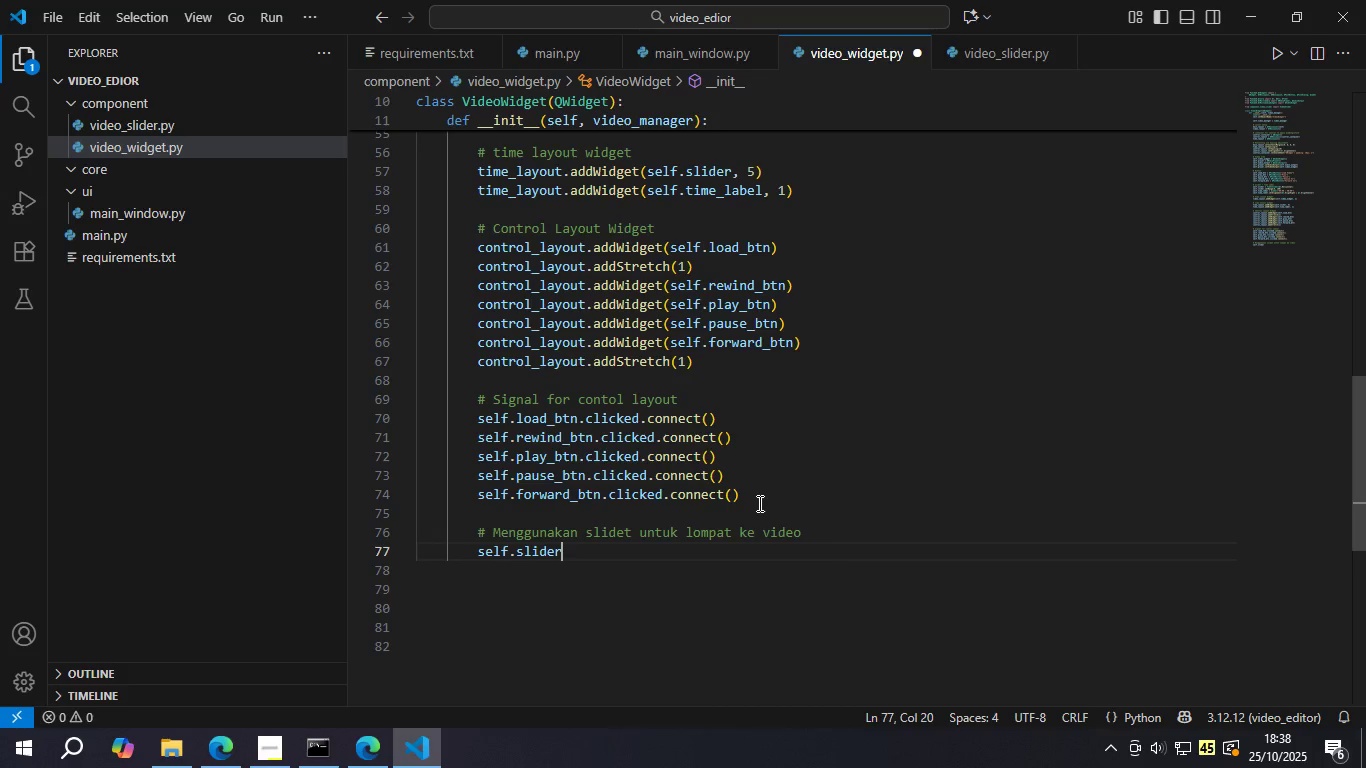 
type(.sldier)
 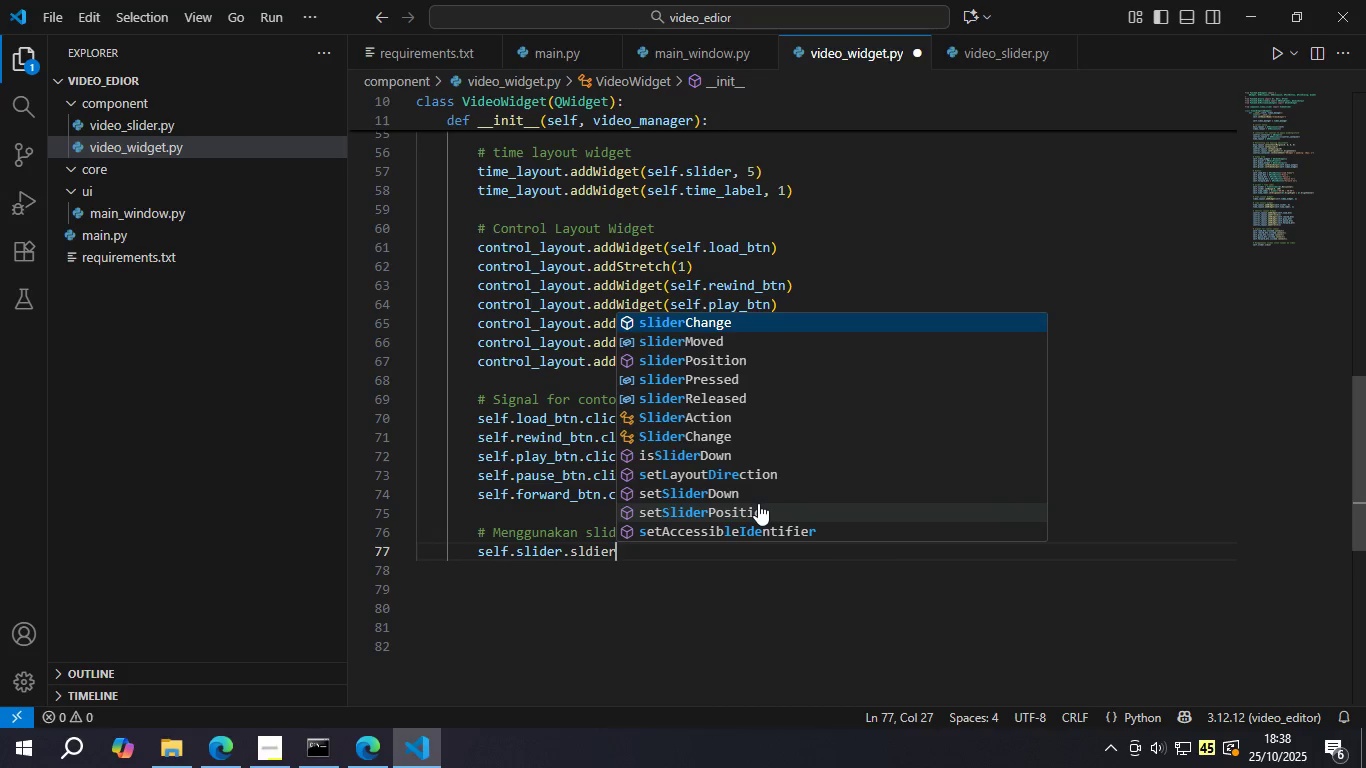 
key(ArrowDown)
 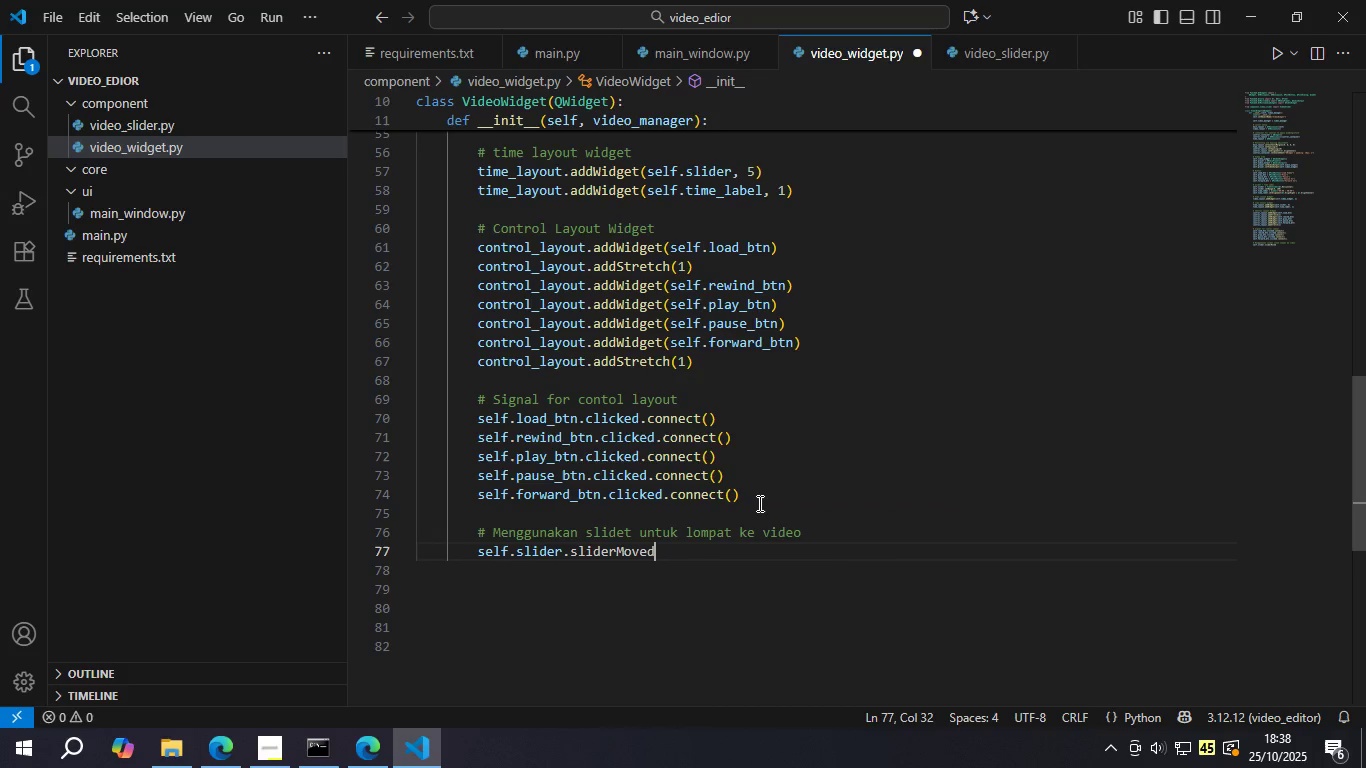 
key(Enter)
 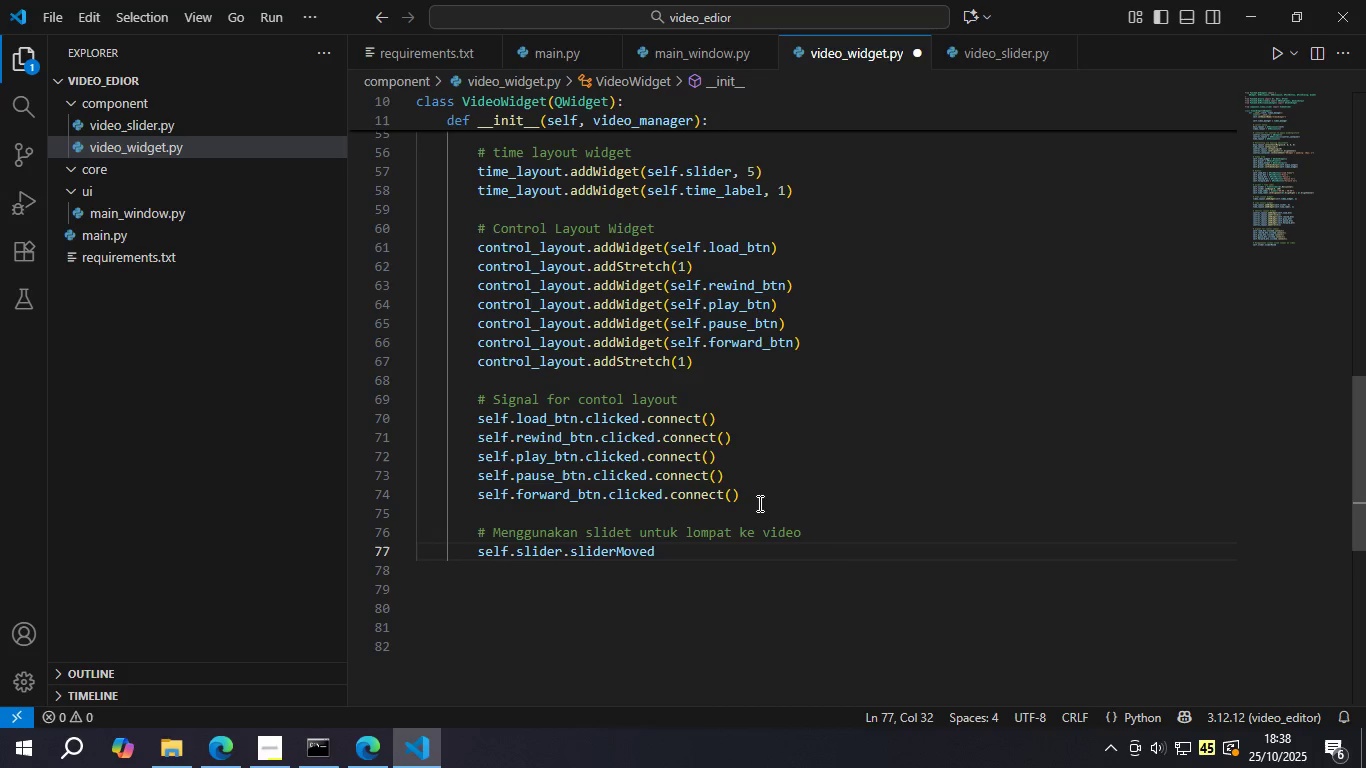 
type(.connect(self.seek_vider)
 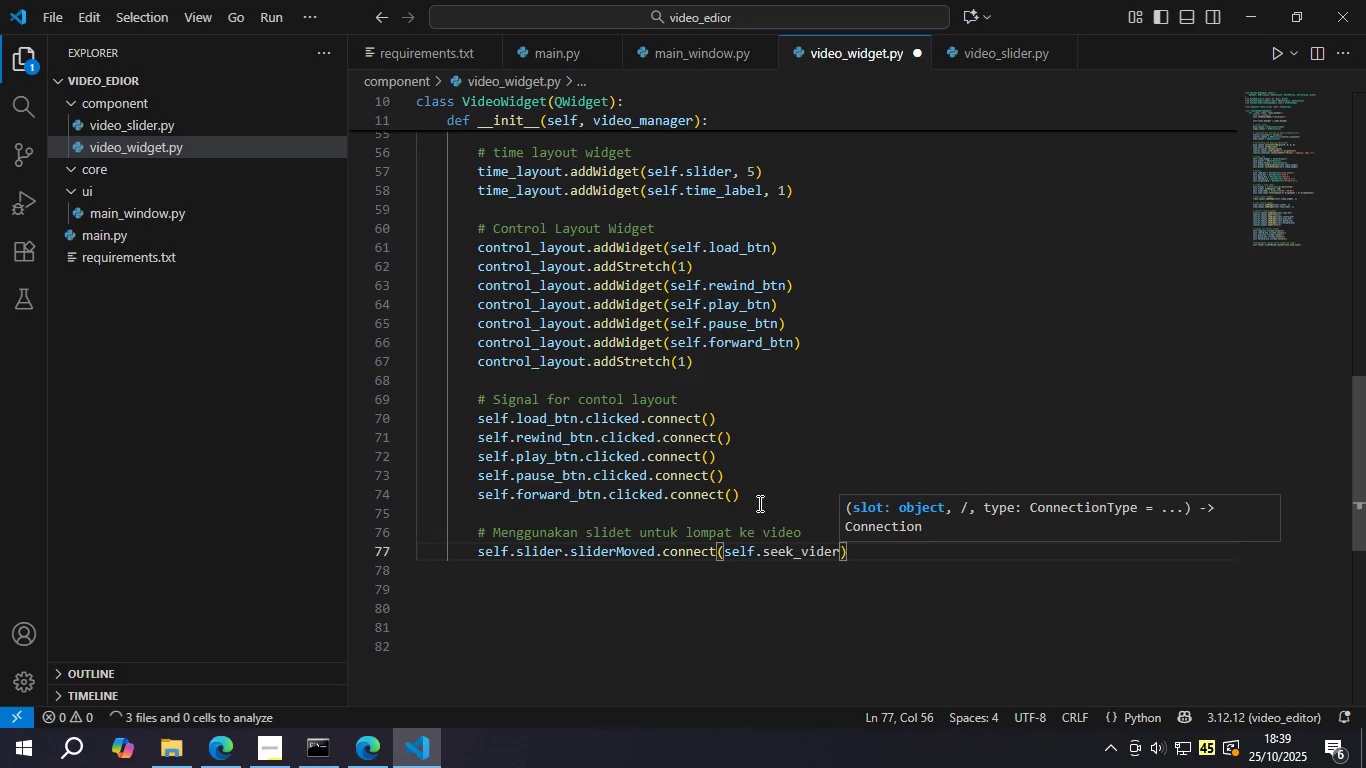 
key(Control+S)
 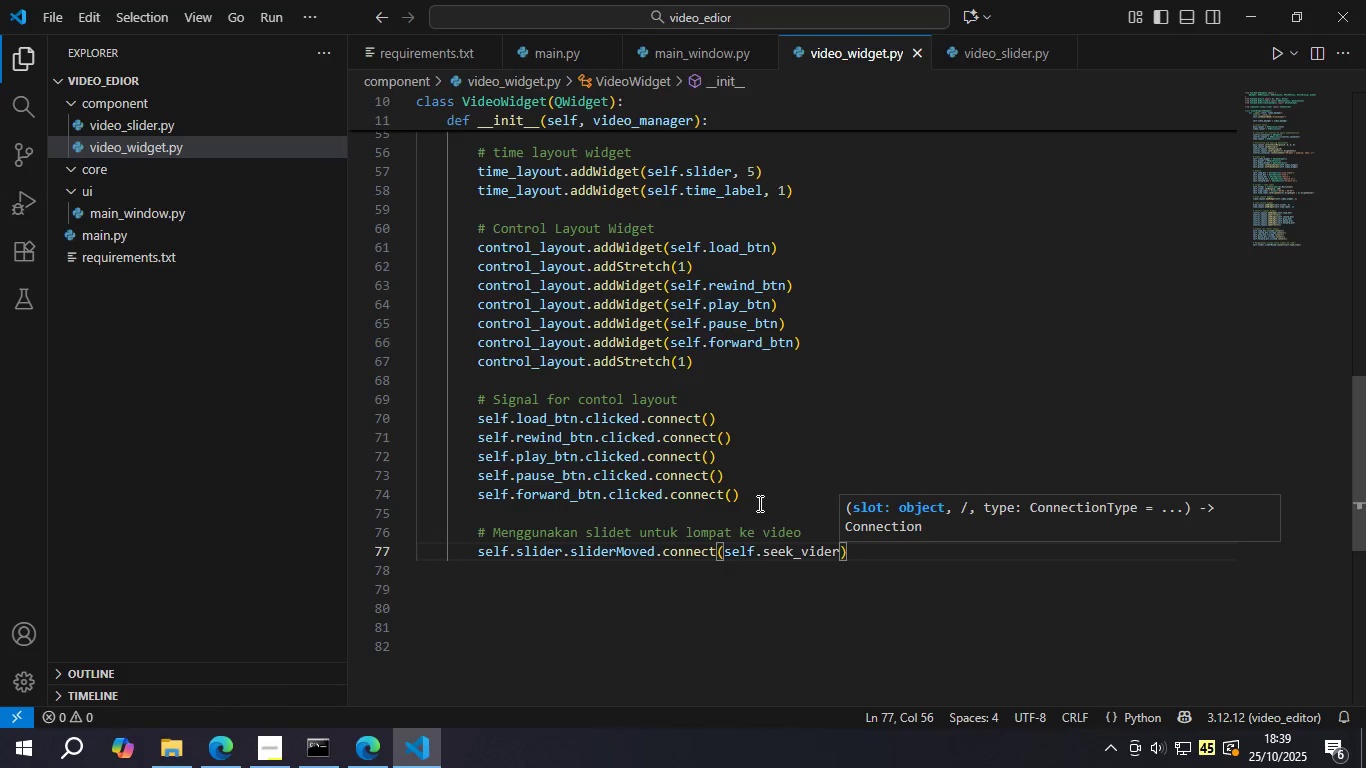 
key(Backspace)
 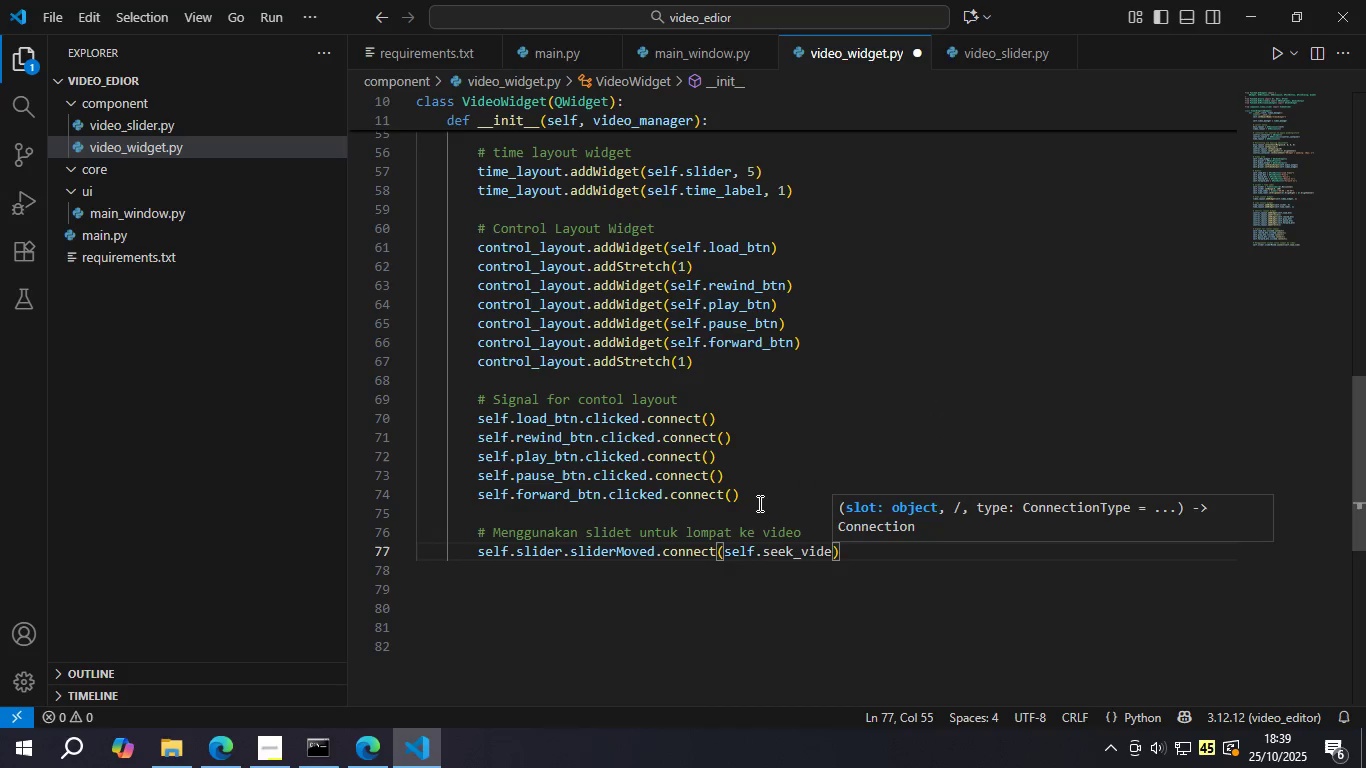 
key(0)
 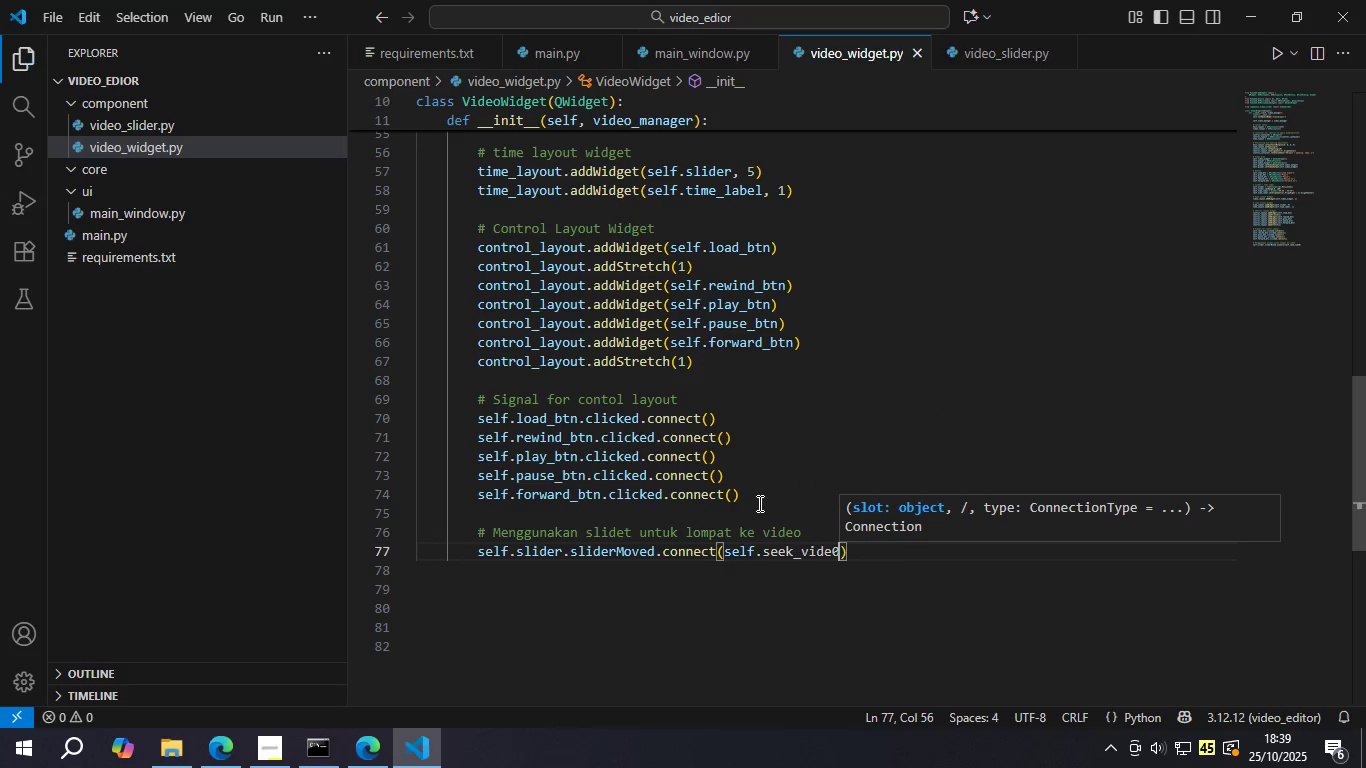 
key(Control+ControlLeft)
 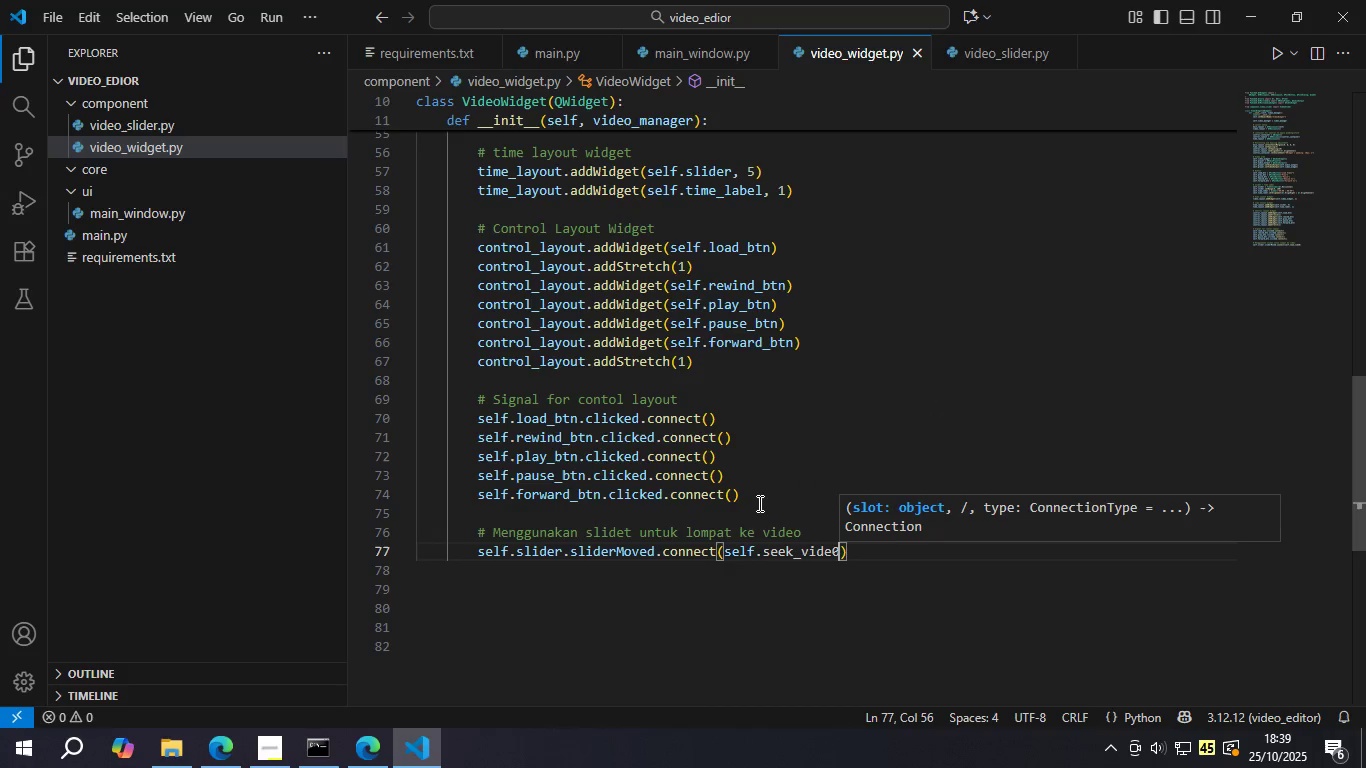 
key(Control+S)
 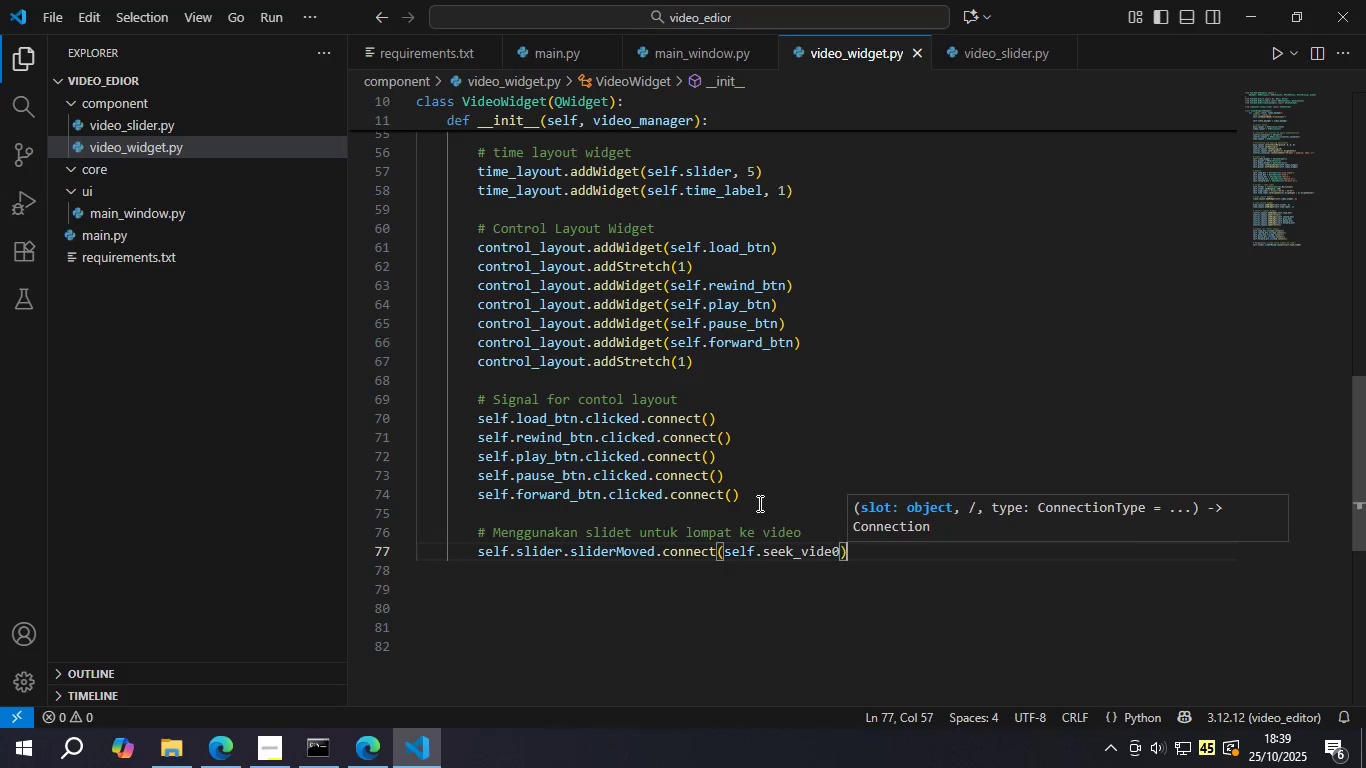 
key(ArrowRight)
 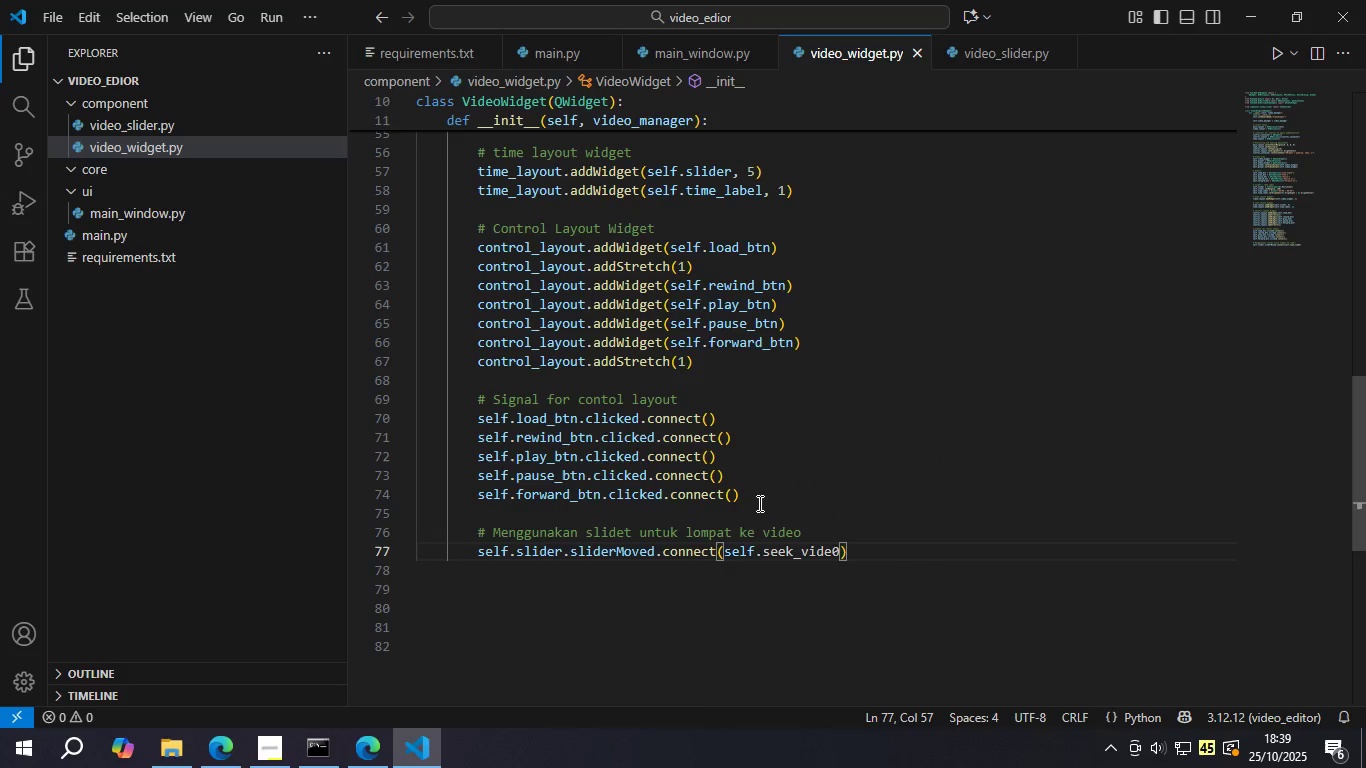 
key(ArrowLeft)
 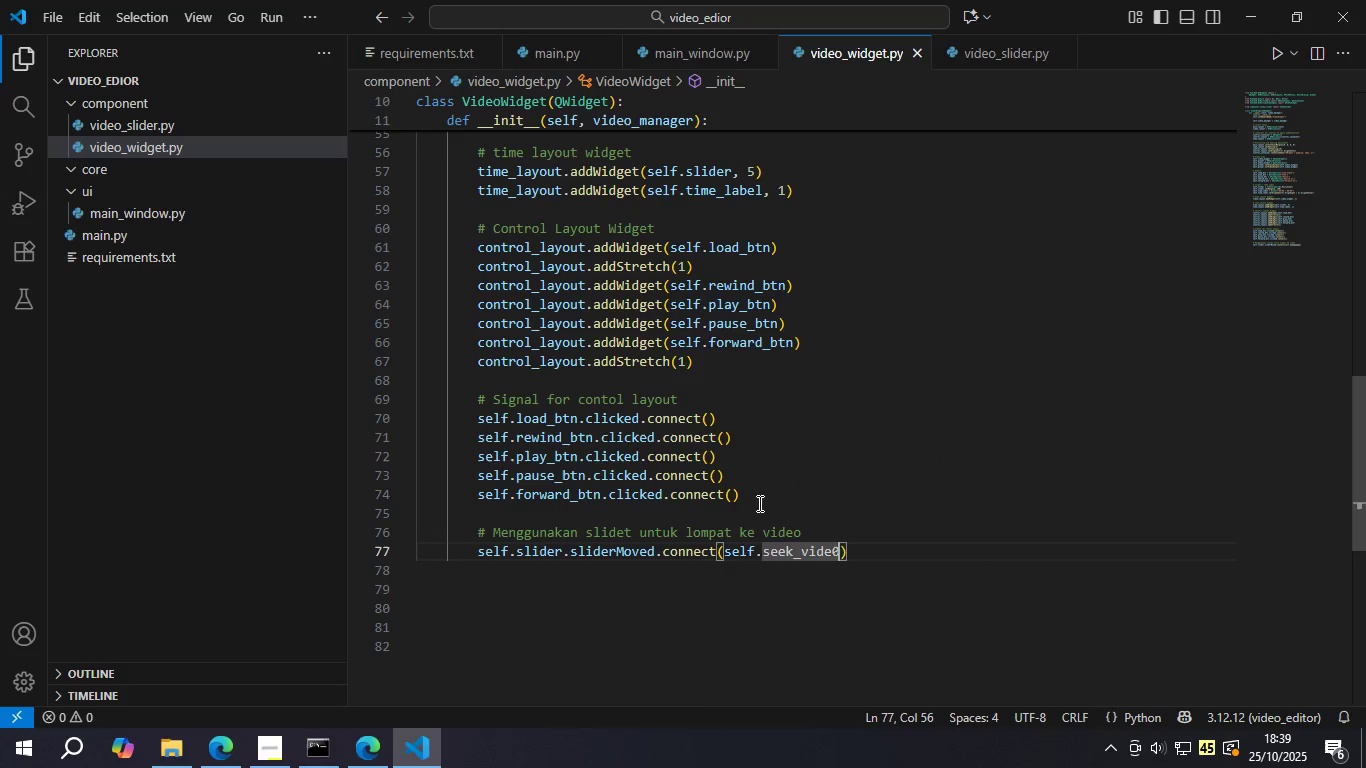 
key(Backspace)
 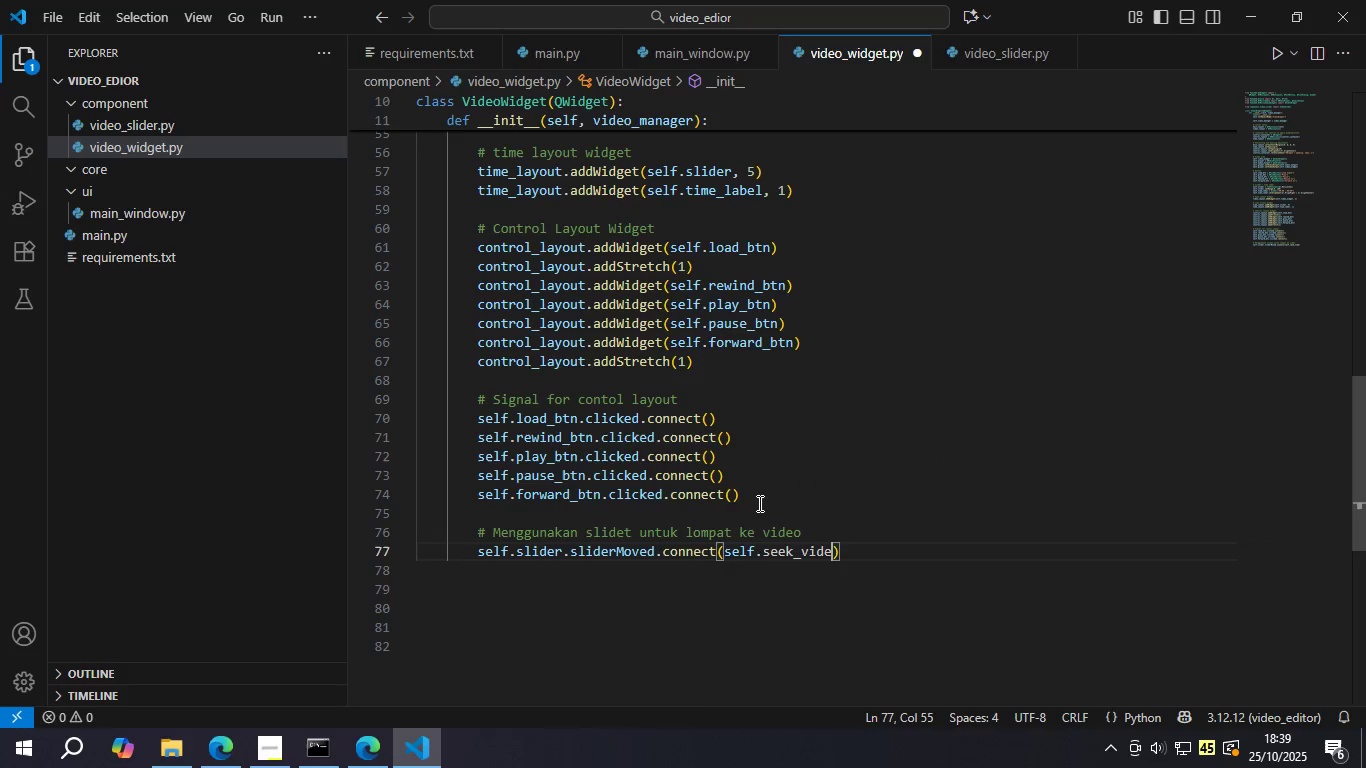 
key(O)
 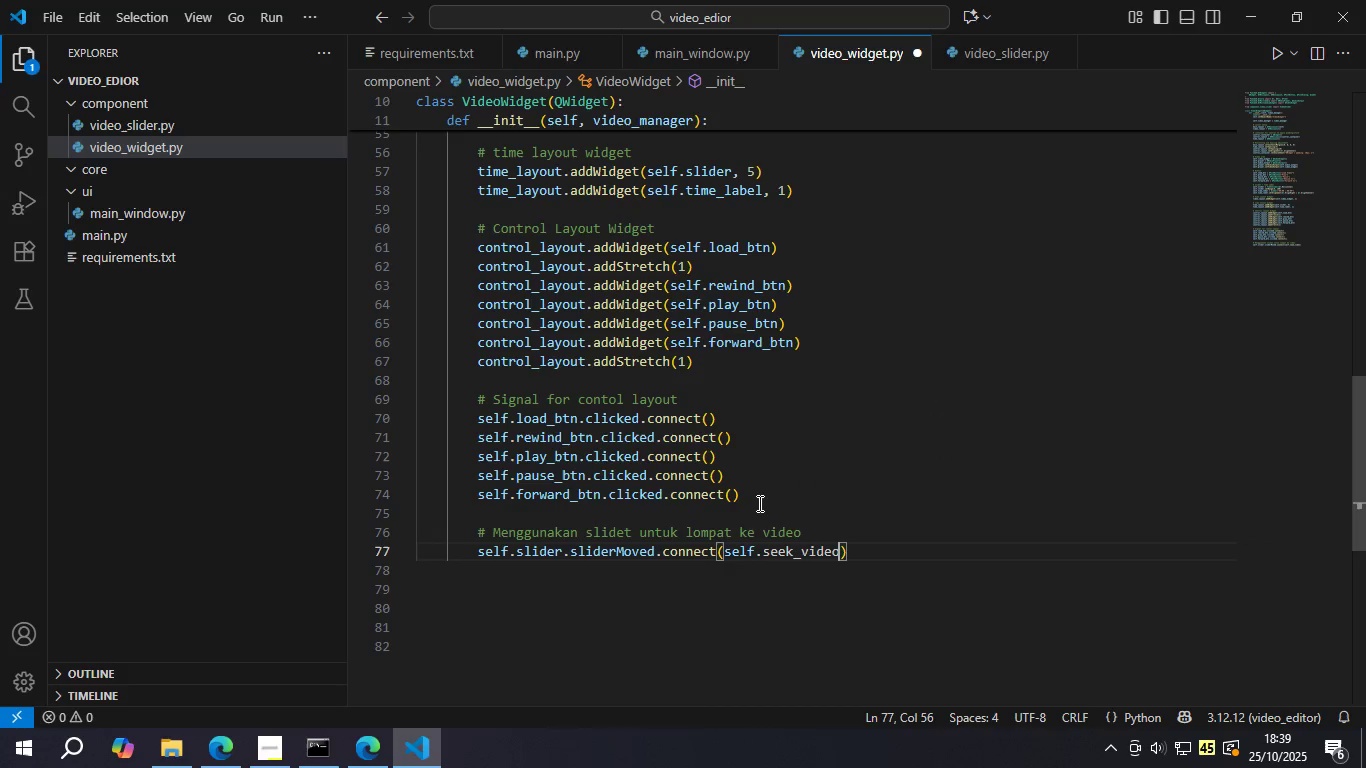 
key(Control+S)
 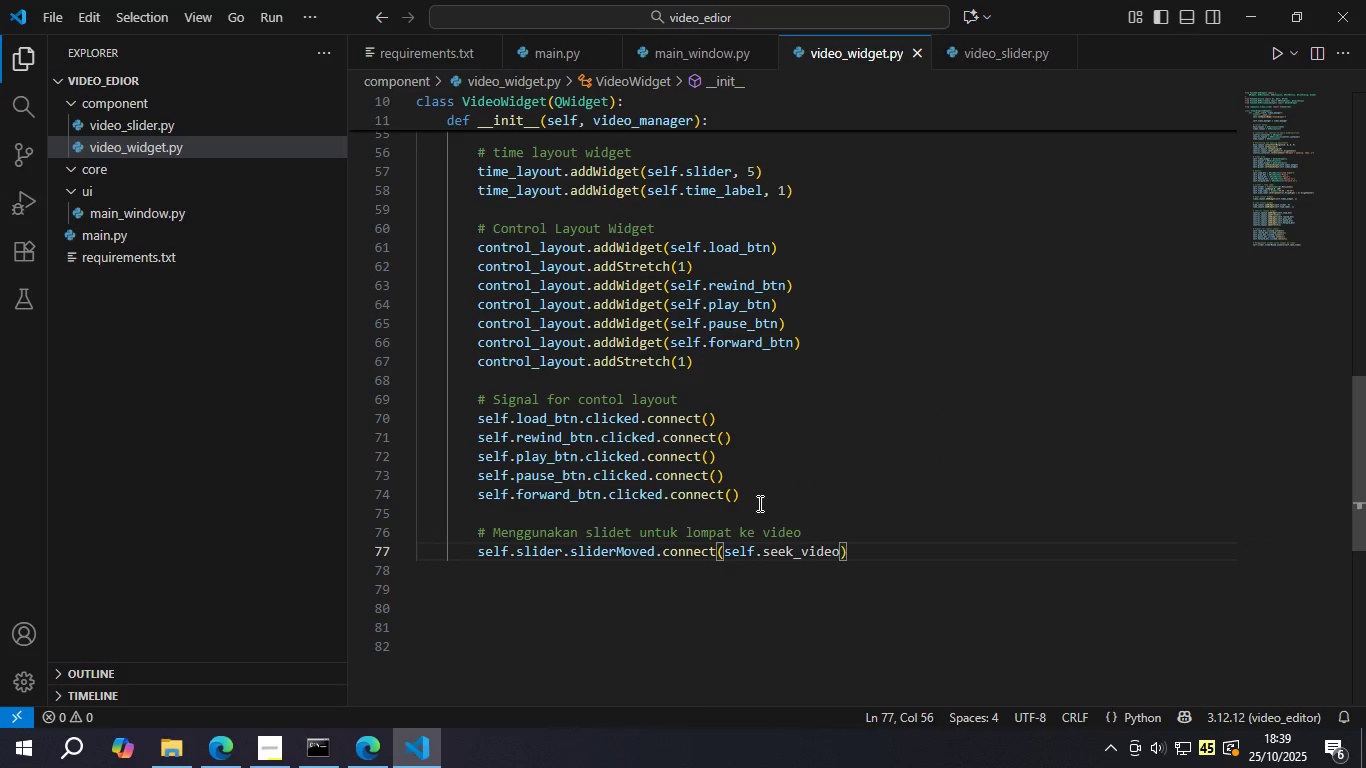 
key(ArrowUp)
 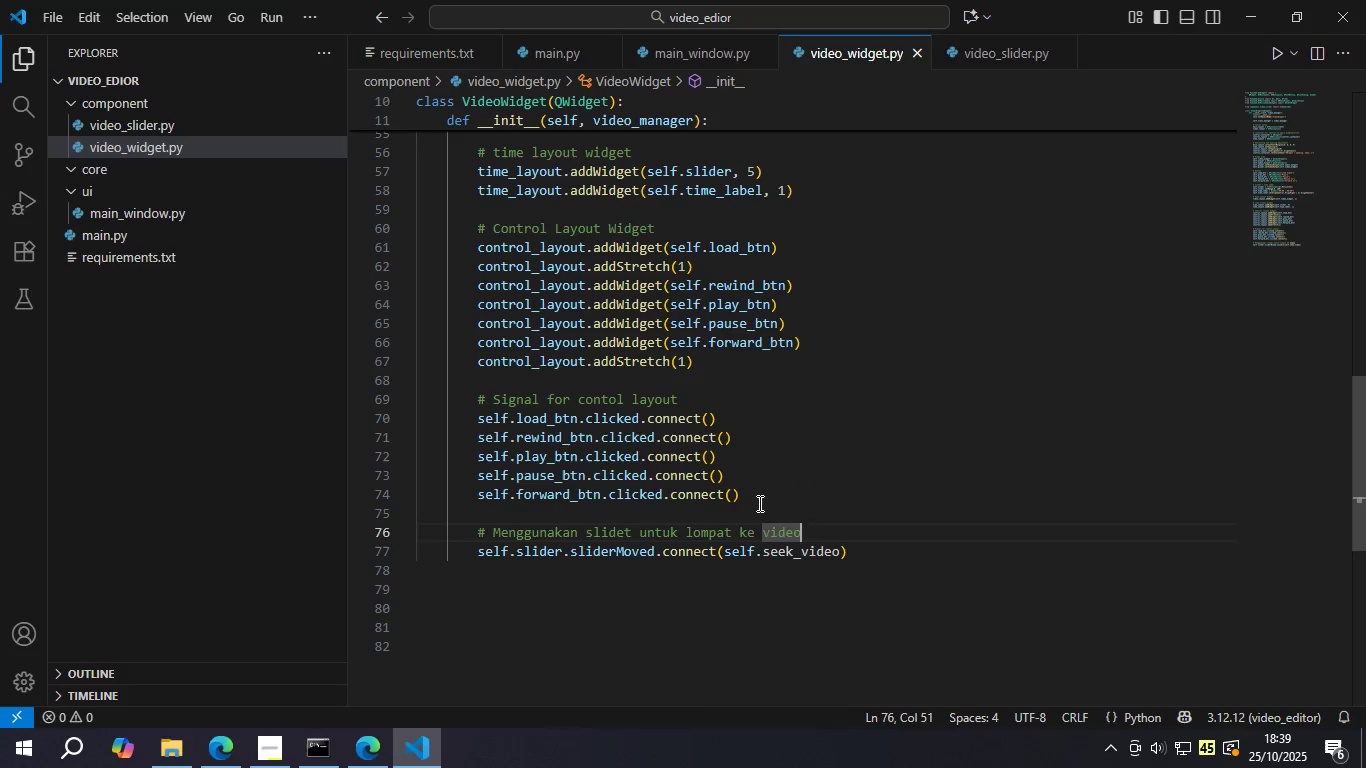 
key(ArrowUp)
 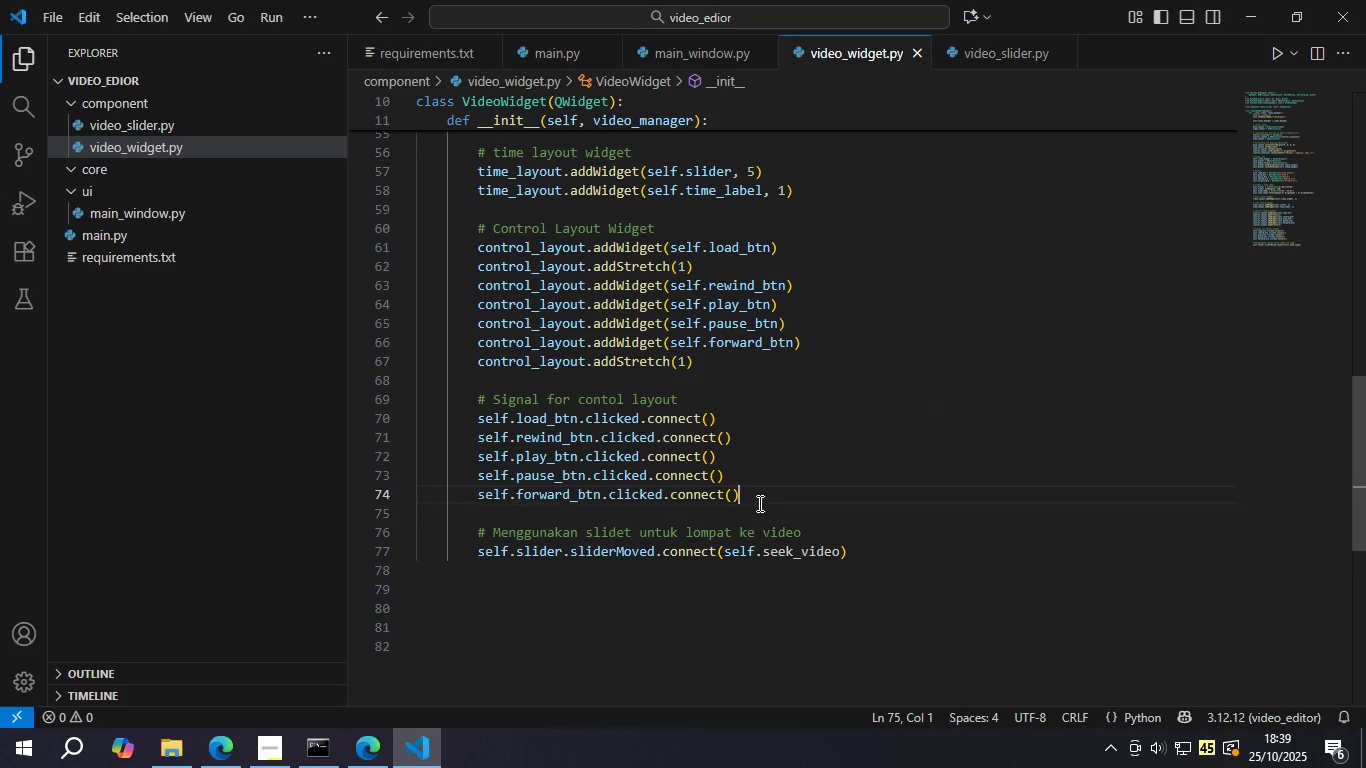 
key(ArrowUp)
 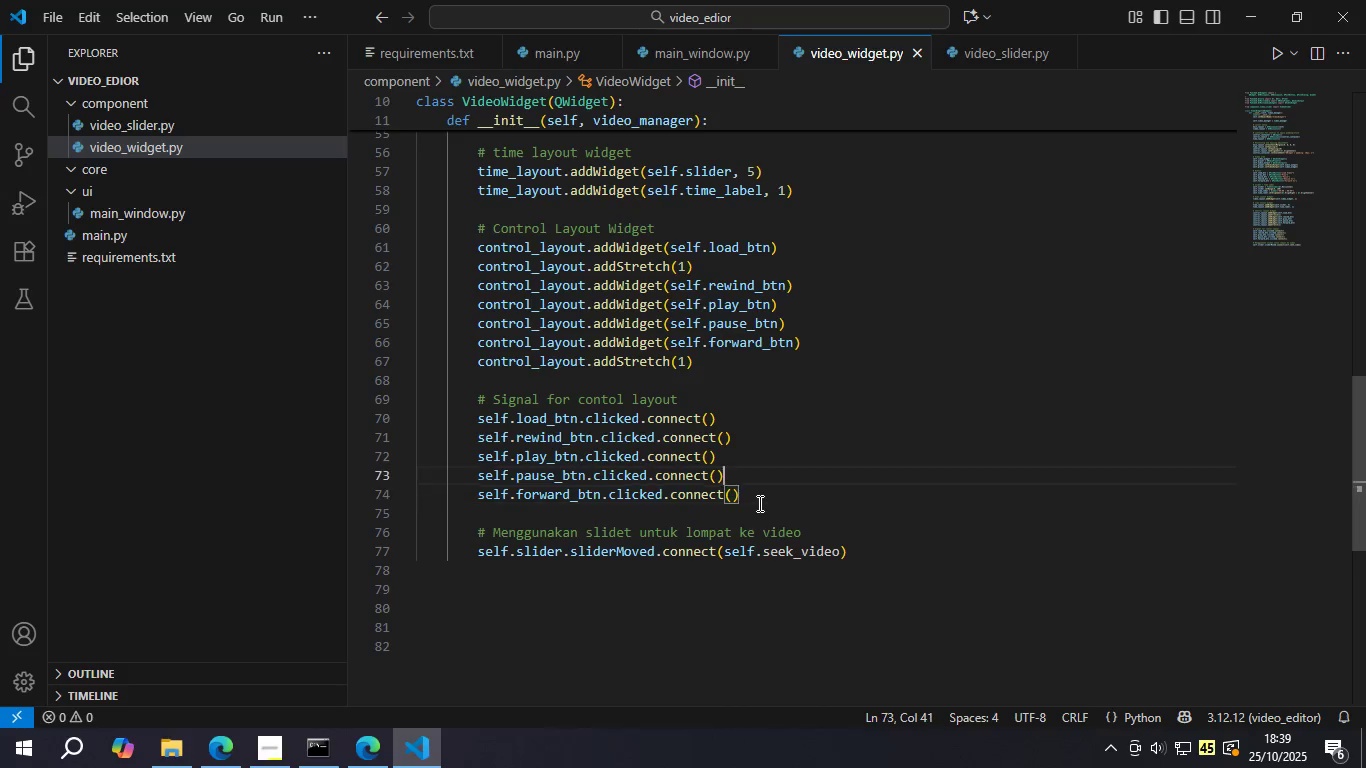 
key(ArrowUp)
 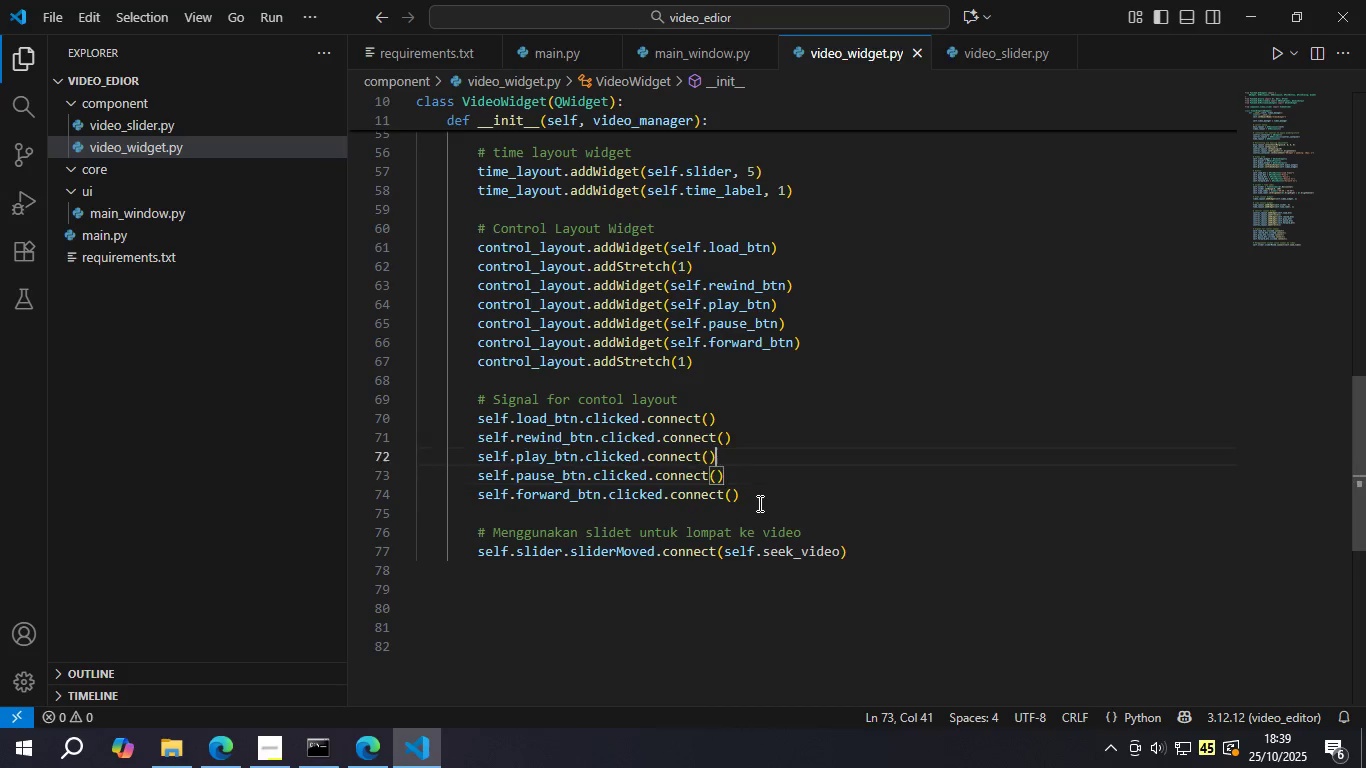 
key(ArrowUp)
 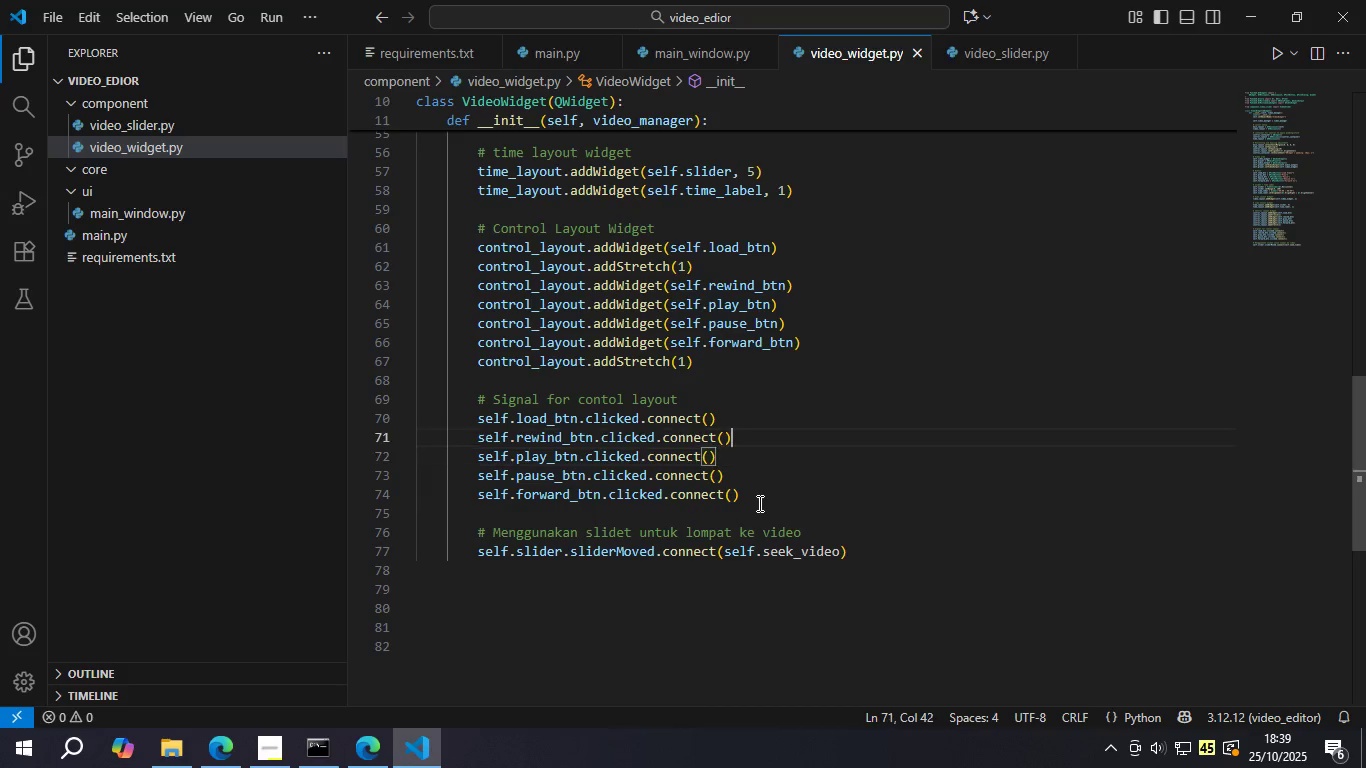 
key(ArrowUp)
 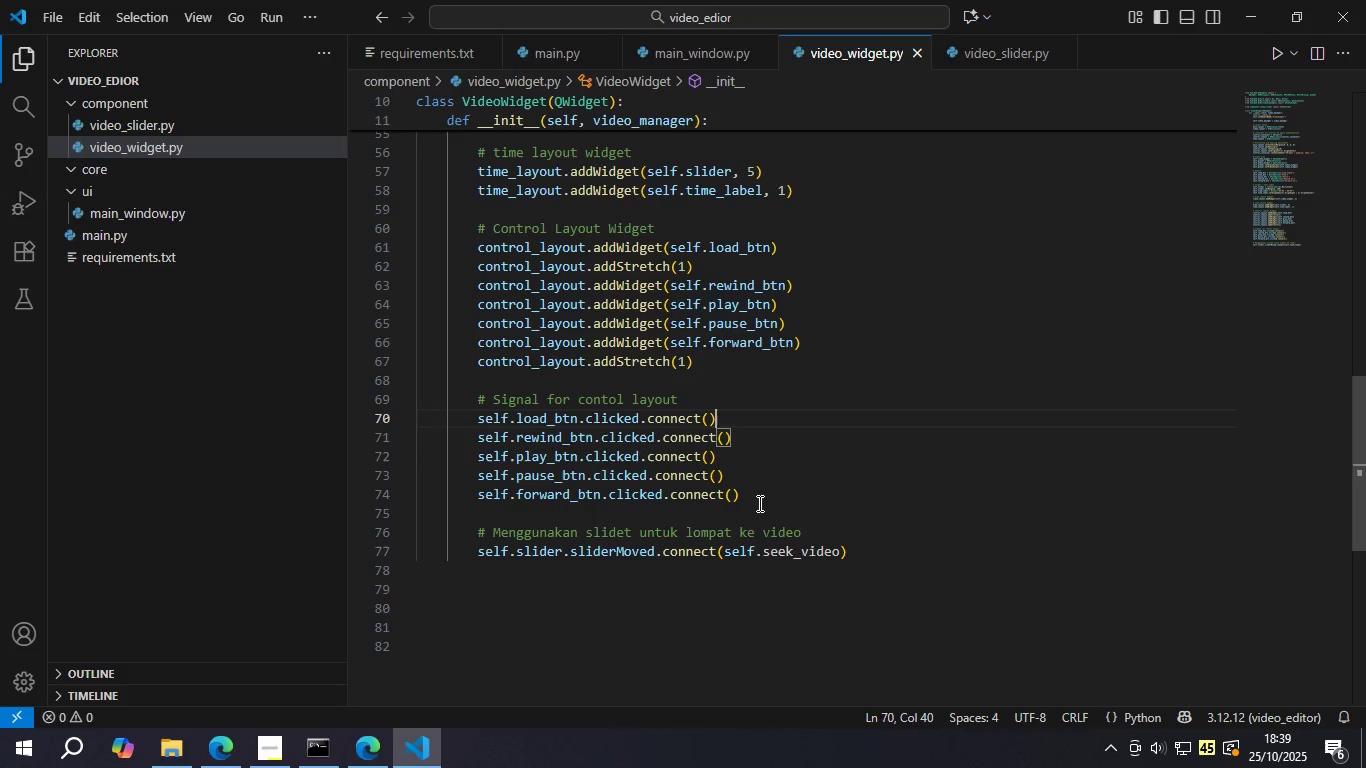 
key(ArrowUp)
 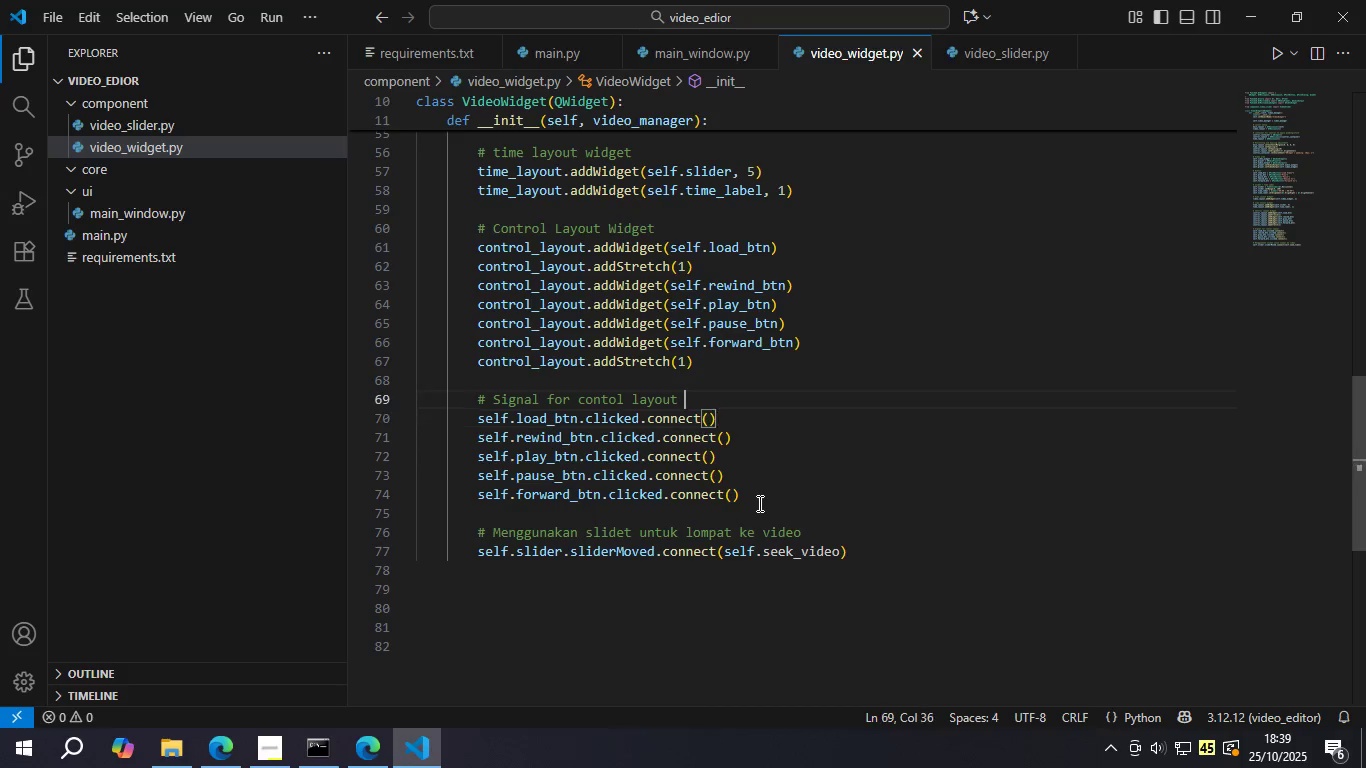 
key(ArrowUp)
 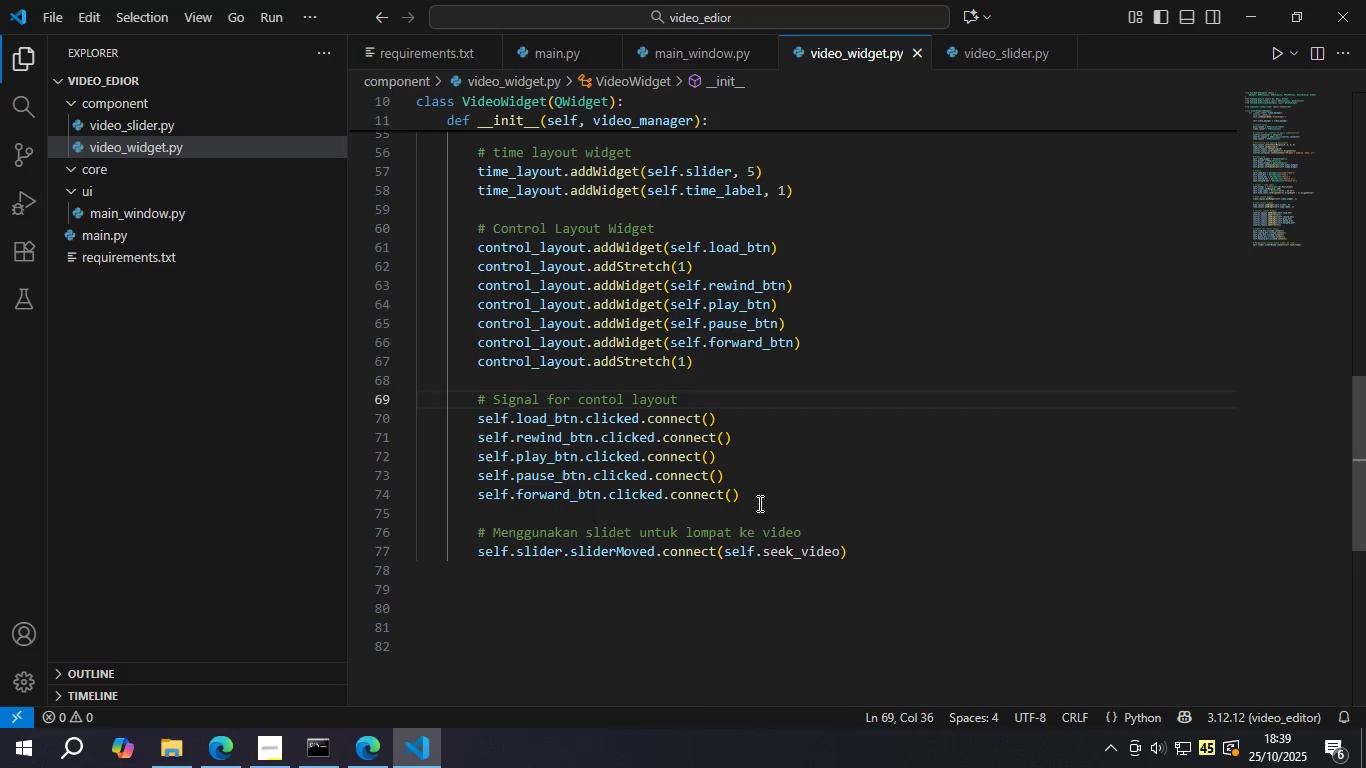 
key(ArrowRight)
 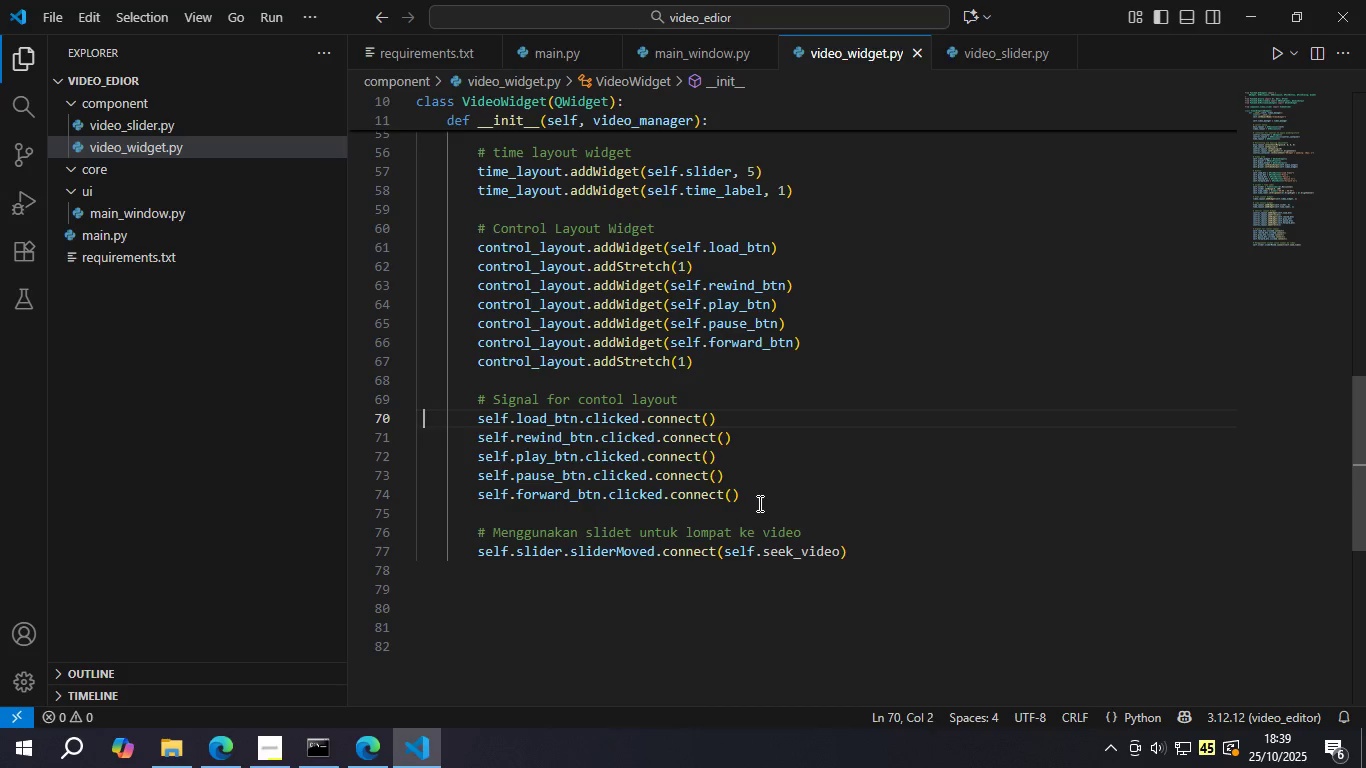 
hold_key(key=ArrowRight, duration=1.53)
 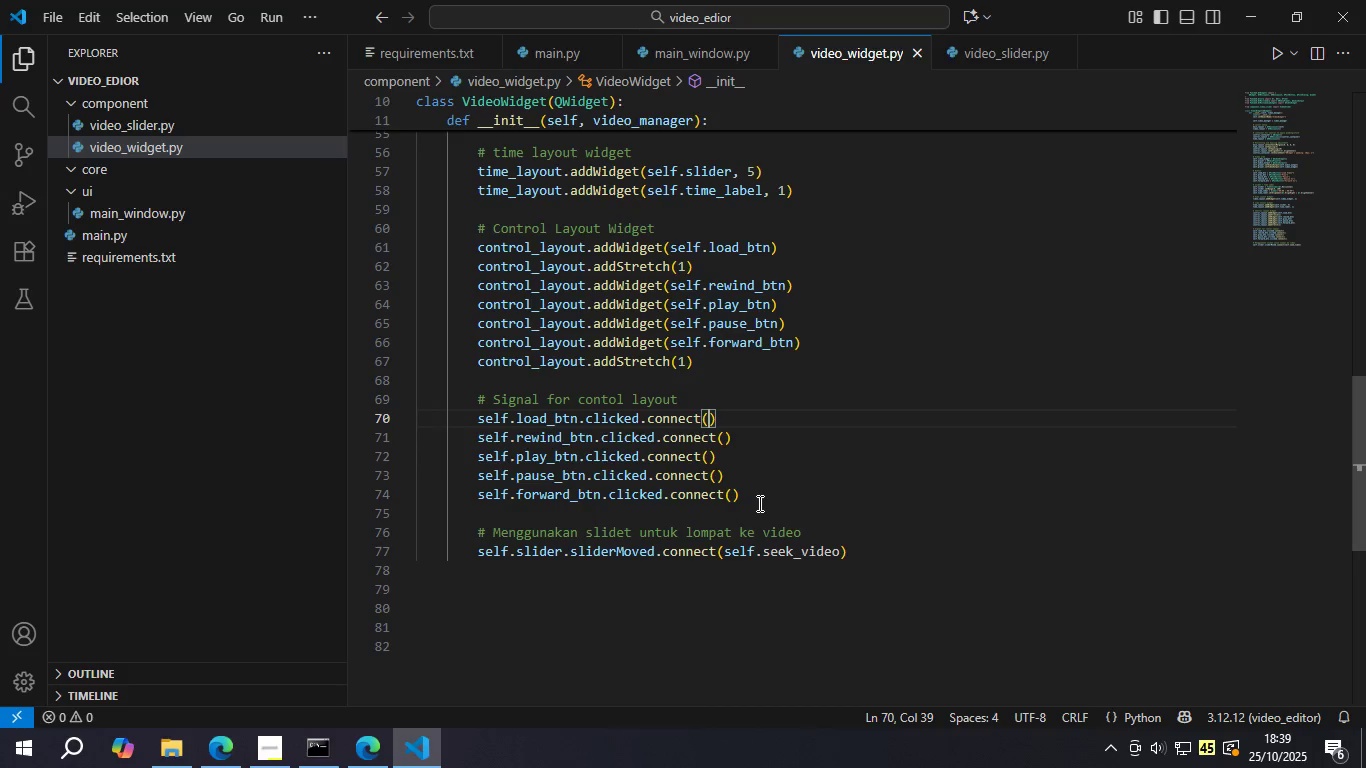 
key(ArrowRight)
 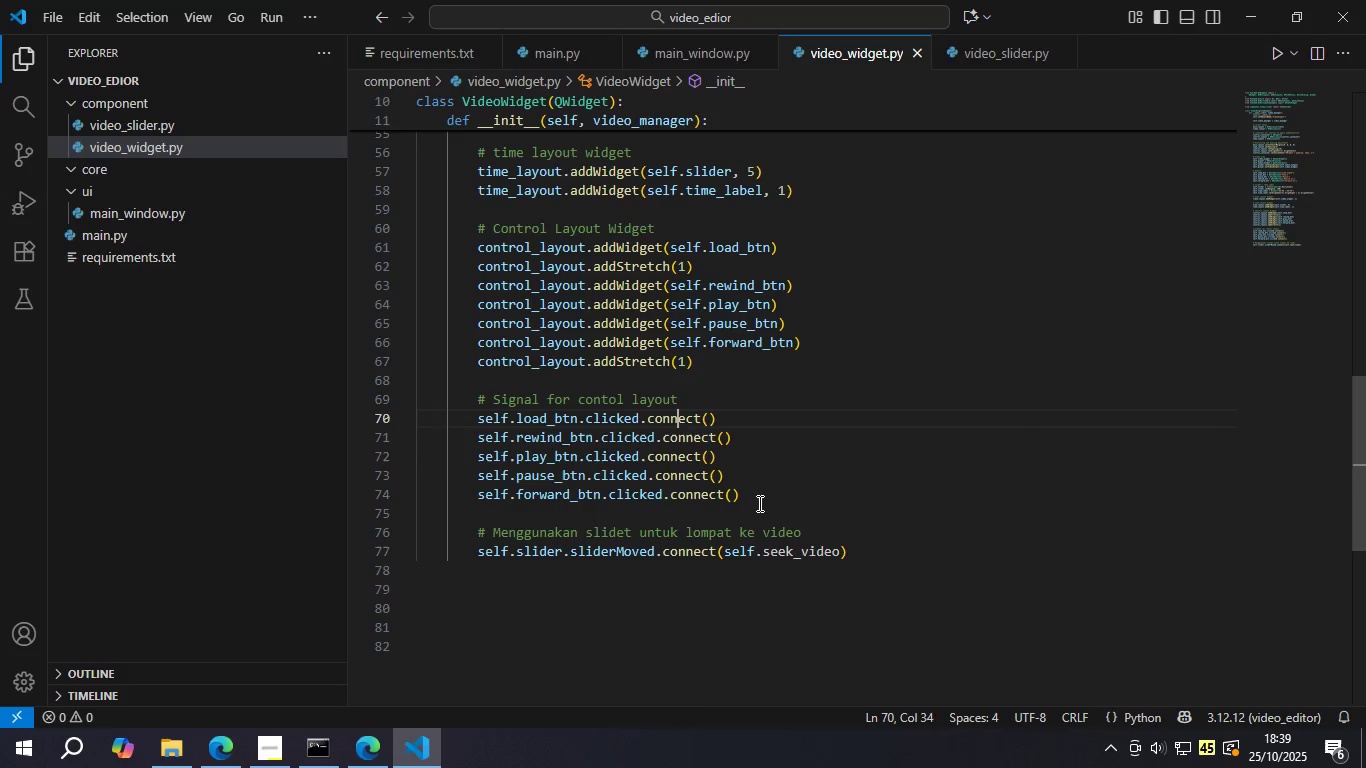 
key(ArrowRight)
 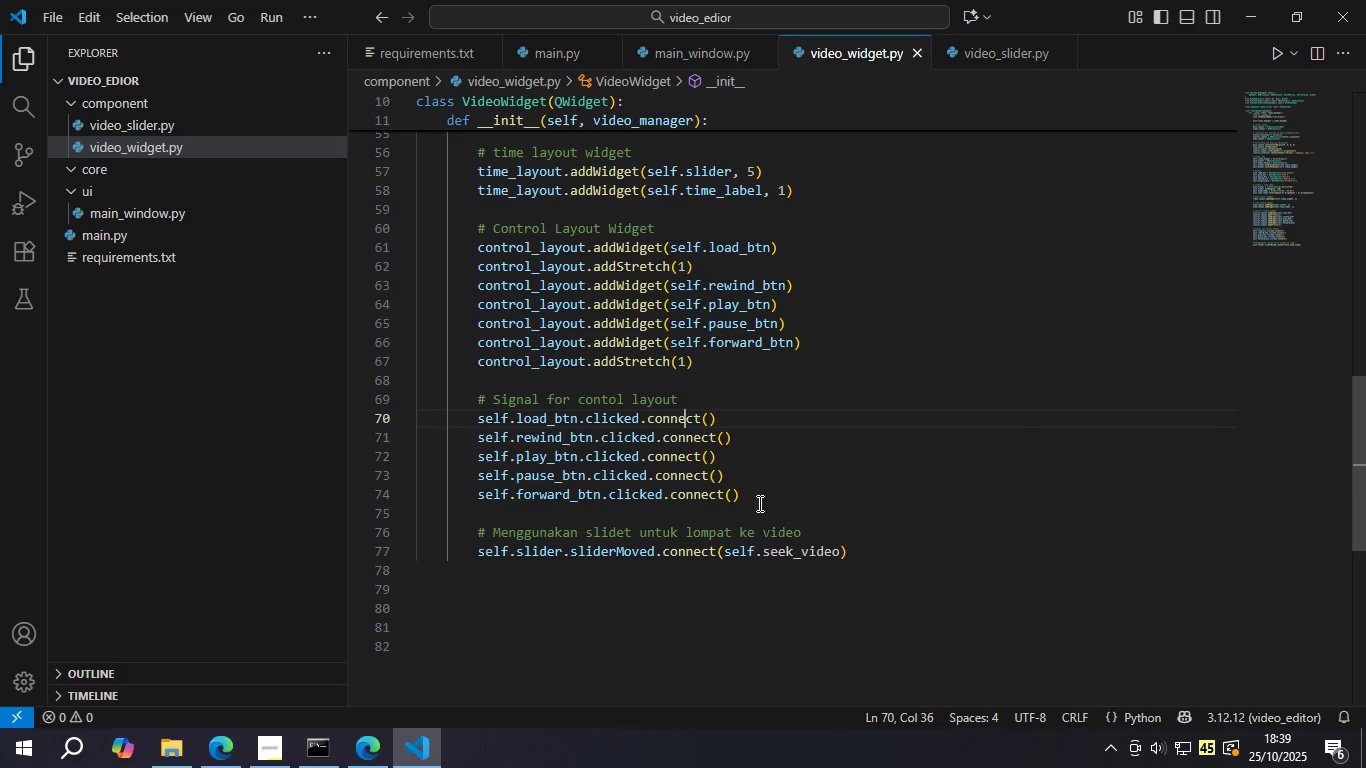 
key(ArrowRight)
 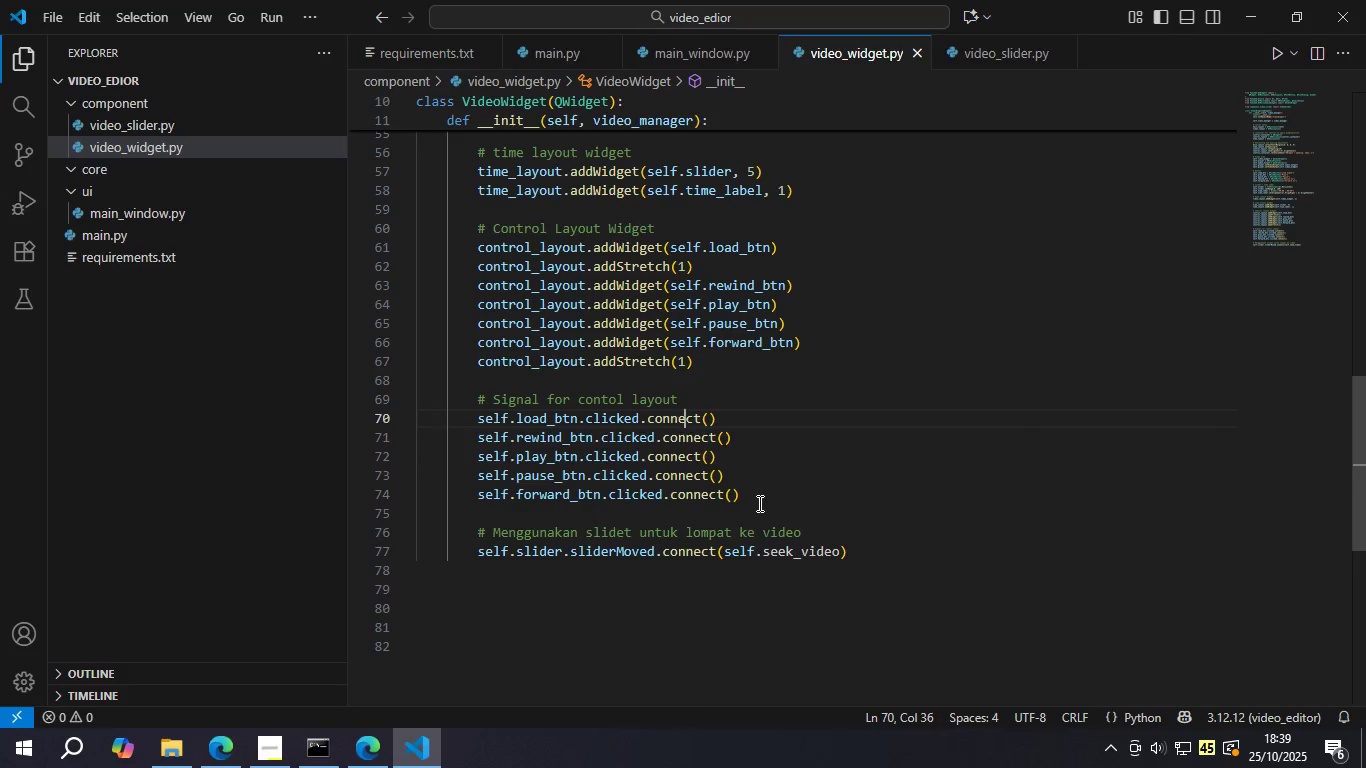 
key(ArrowRight)
 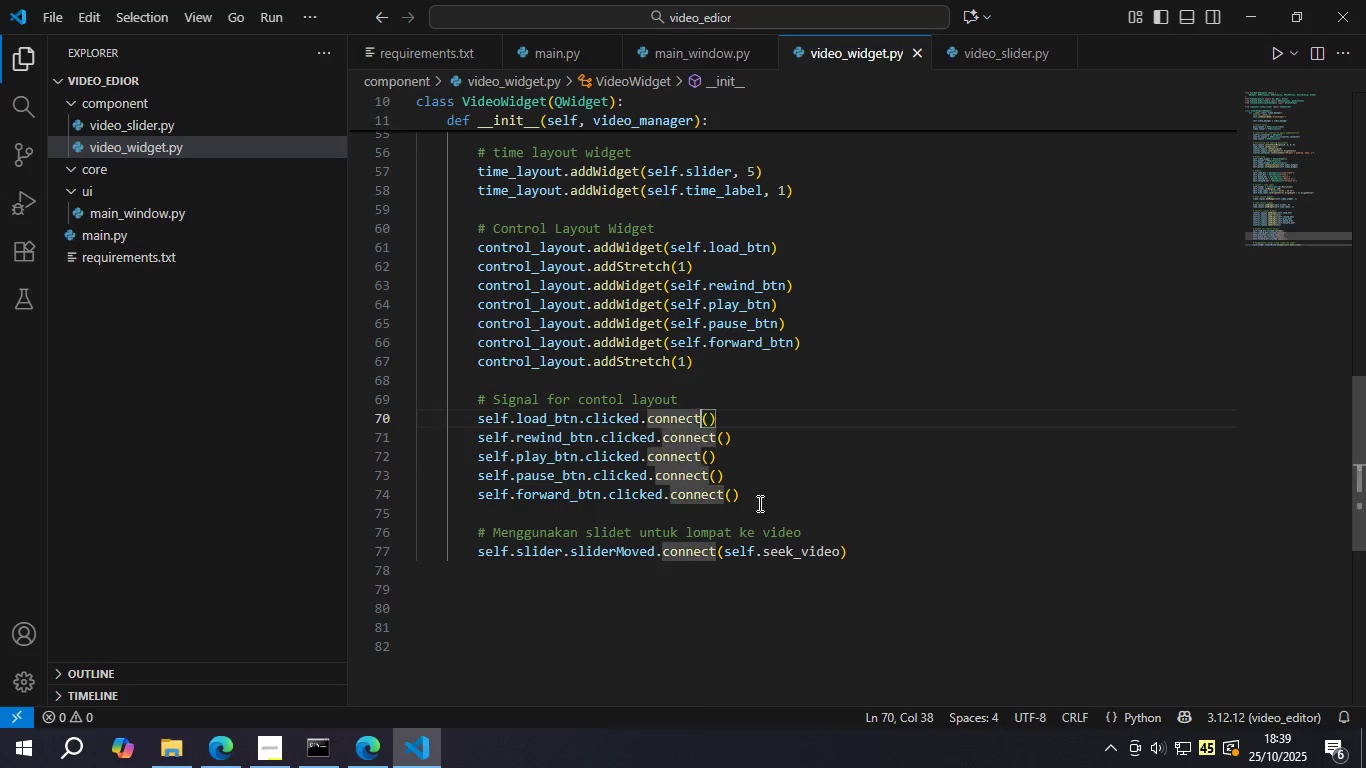 
key(ArrowRight)
 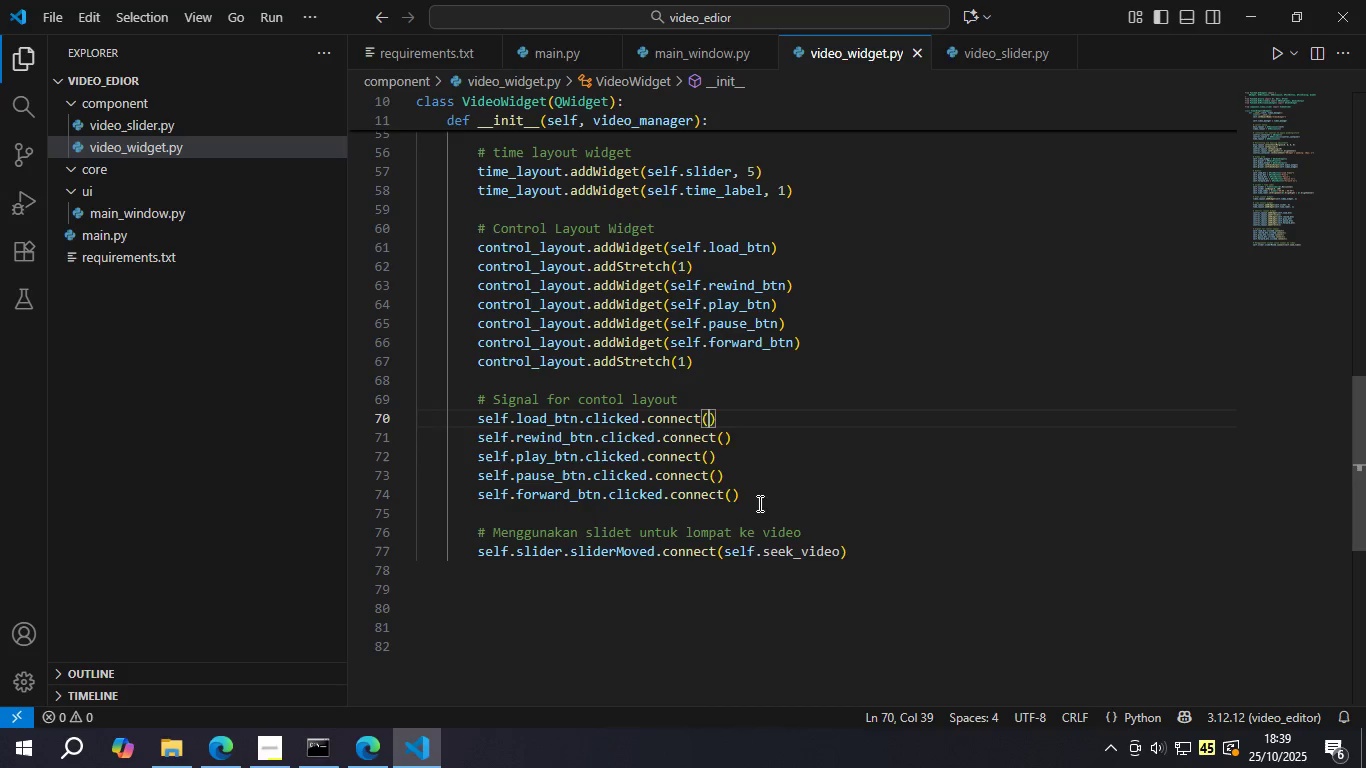 
type(self.load_video)
 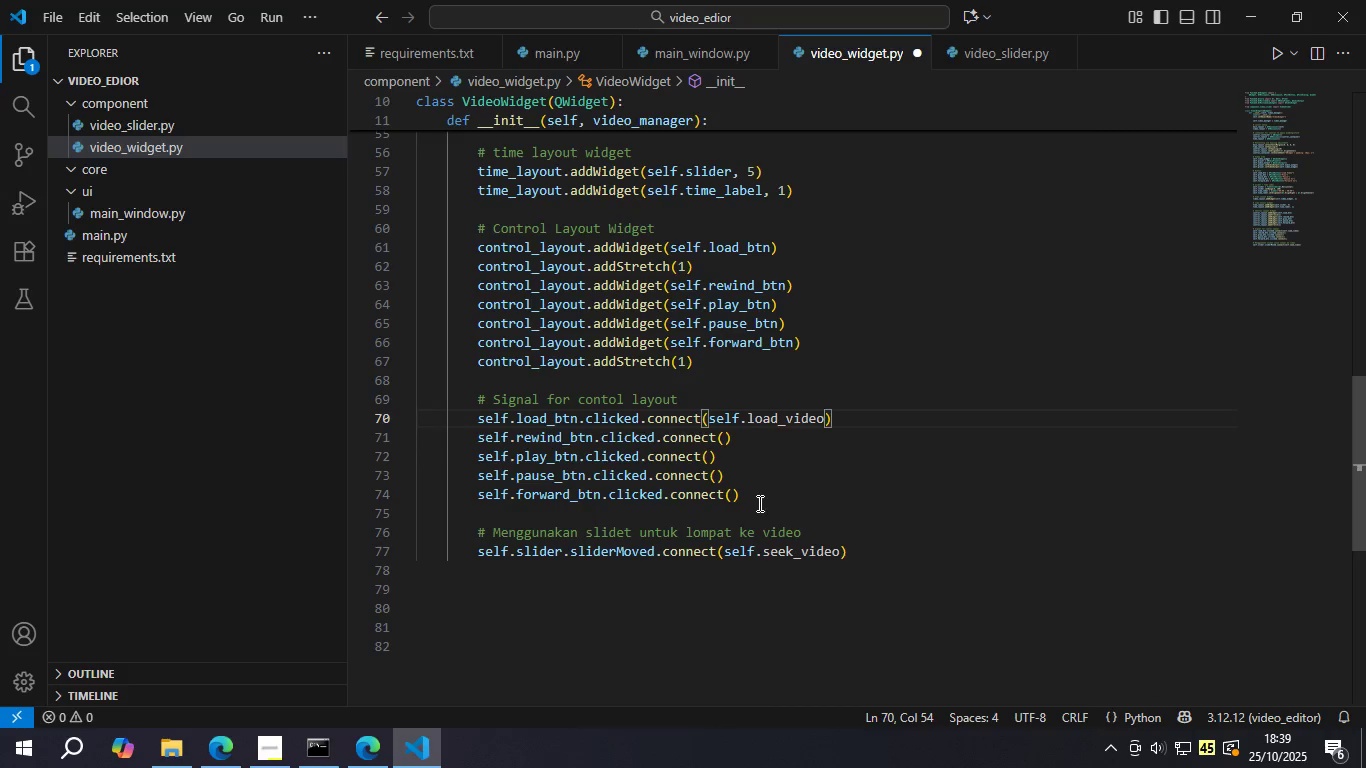 
key(ArrowDown)
 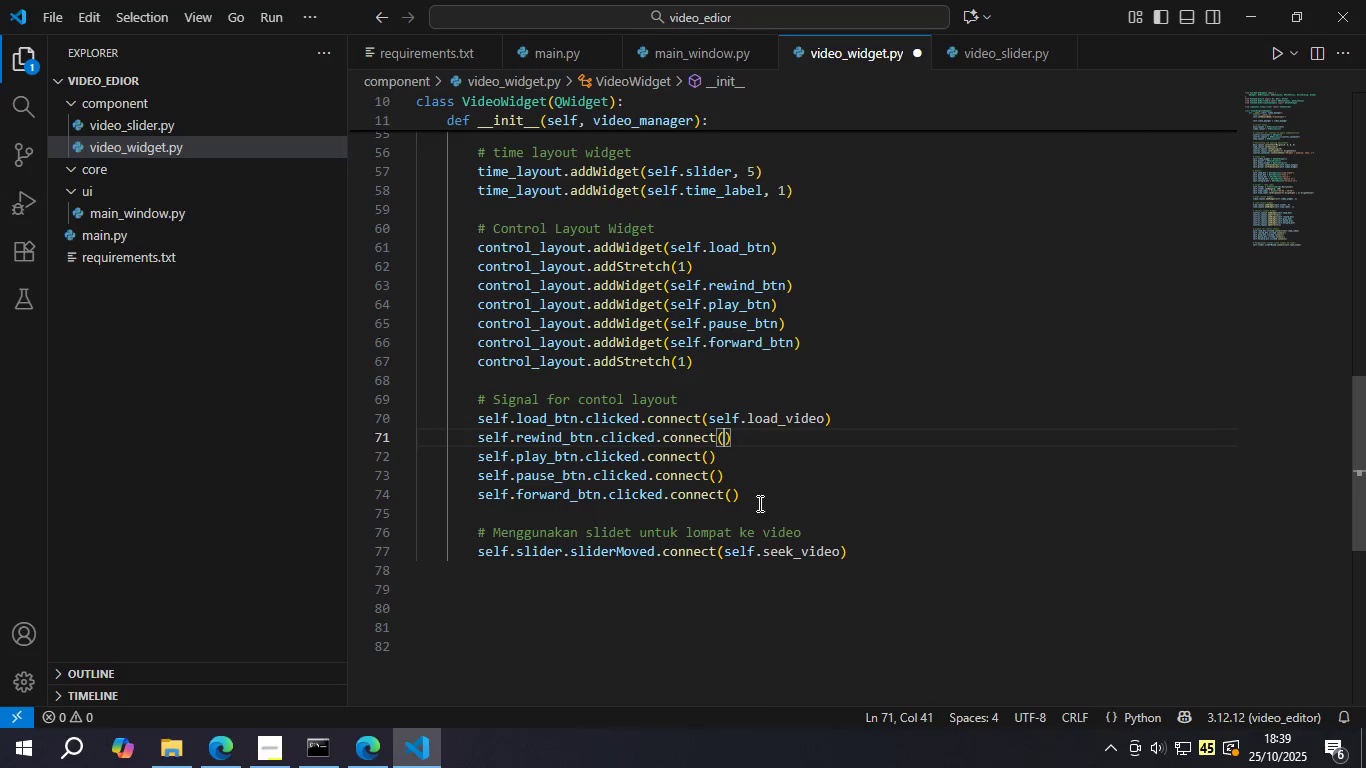 
key(ArrowLeft)
 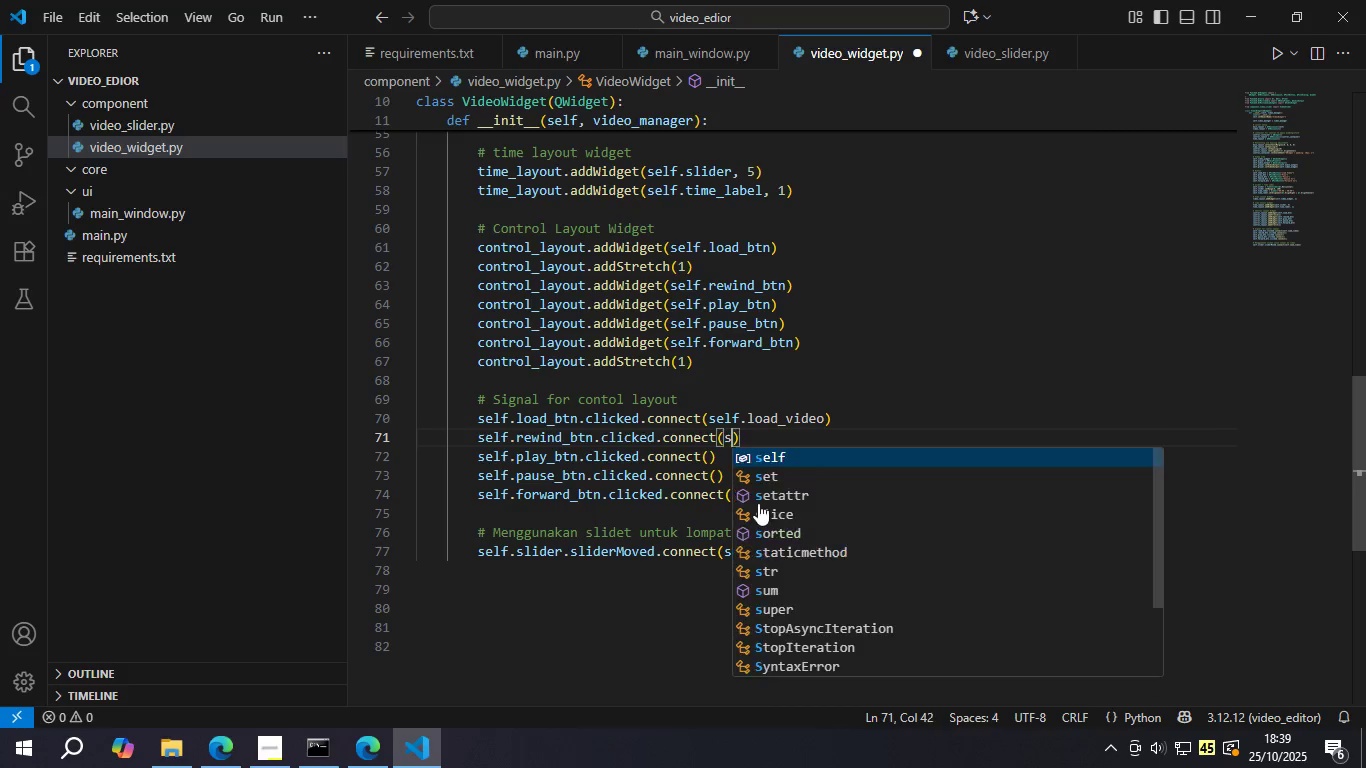 
type(self.rewind_videro)
 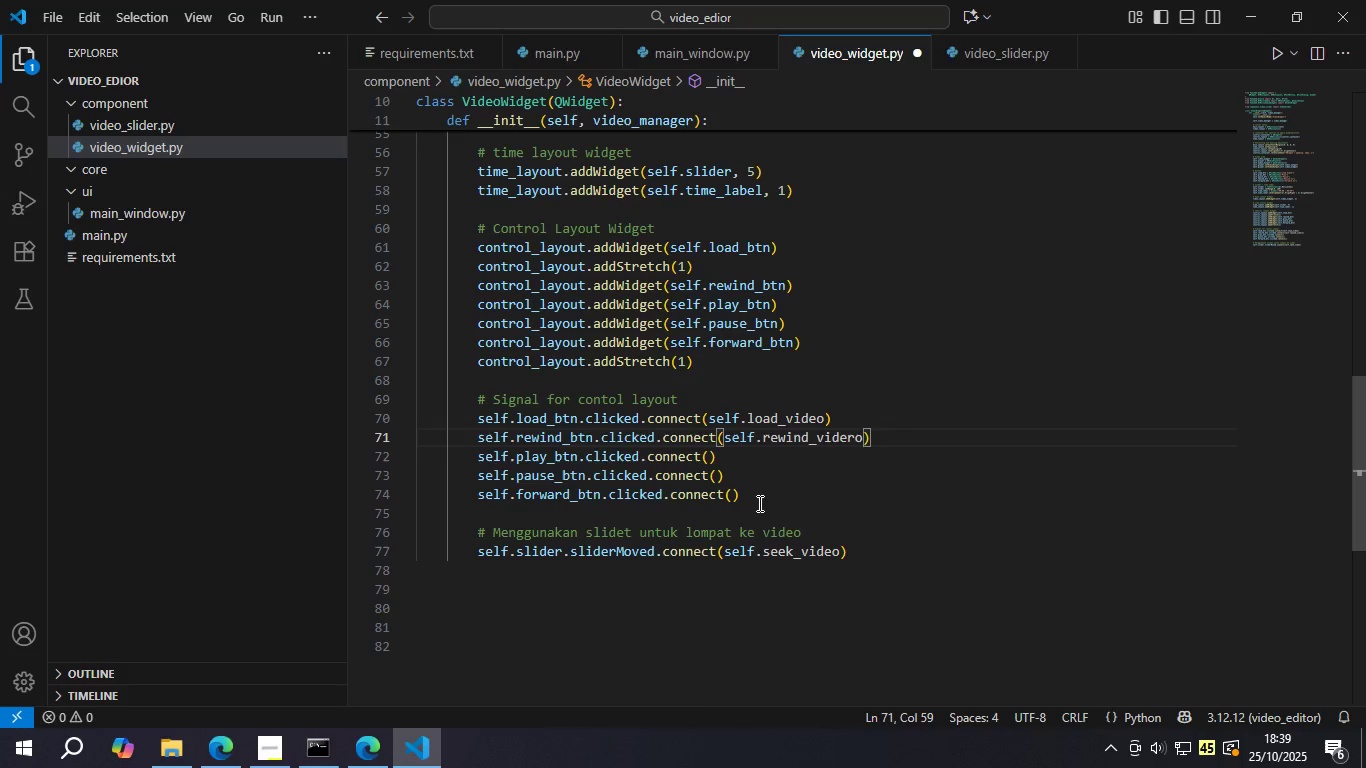 
key(Backspace)
 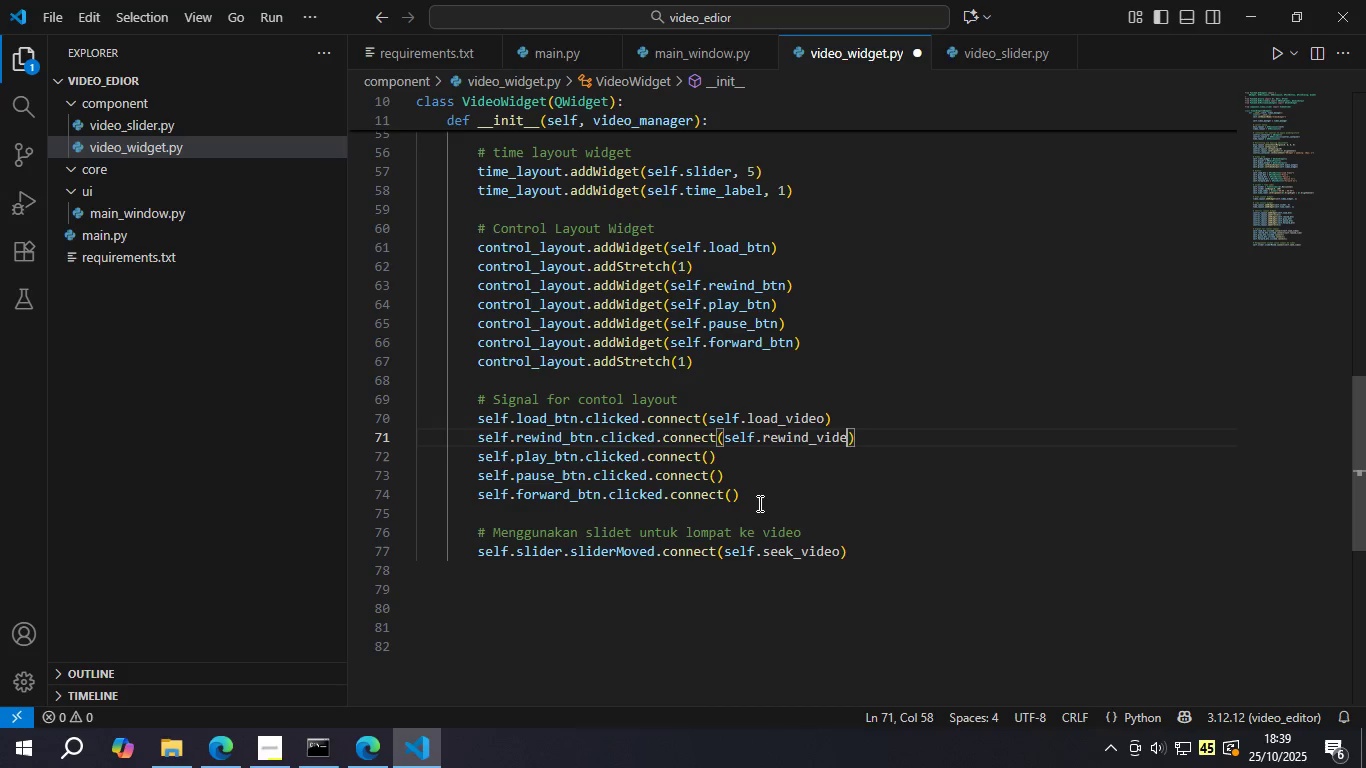 
key(Backspace)
 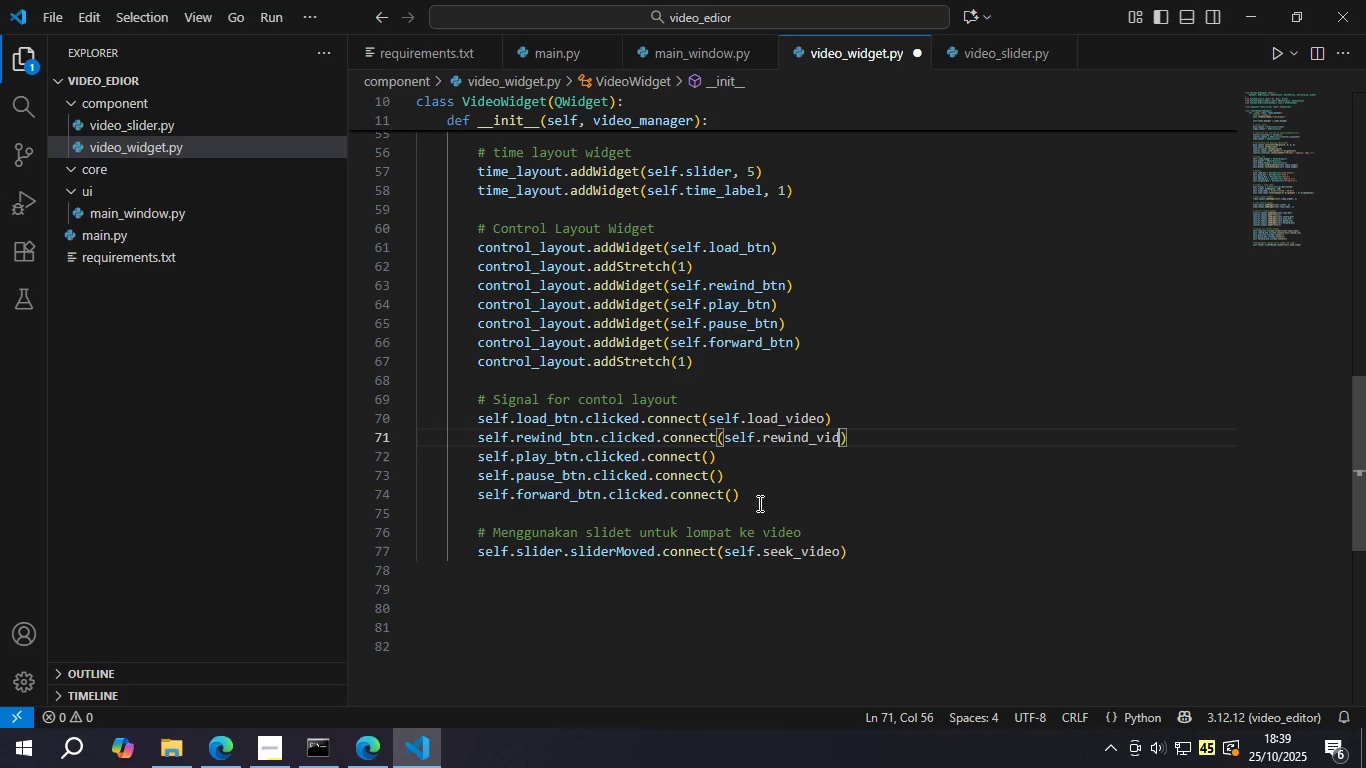 
key(Backspace)
 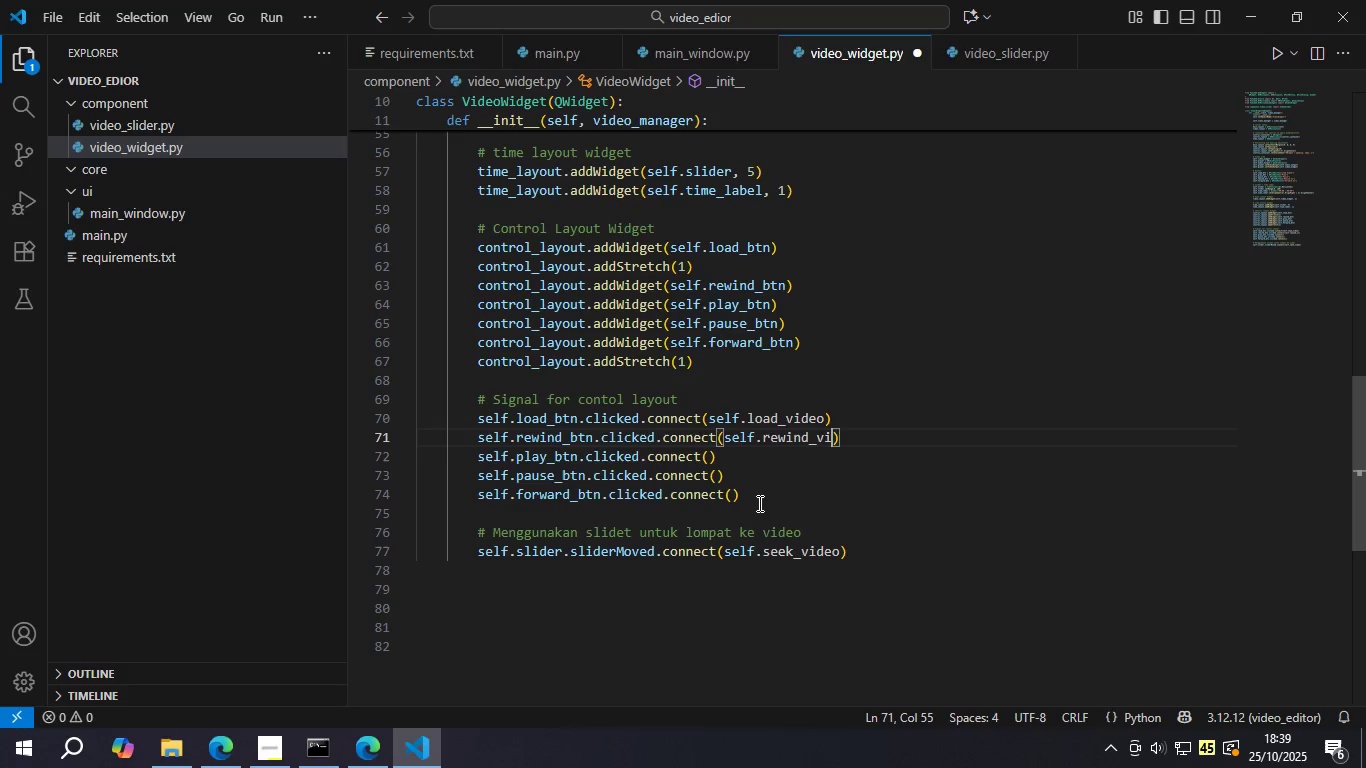 
key(Backspace)
 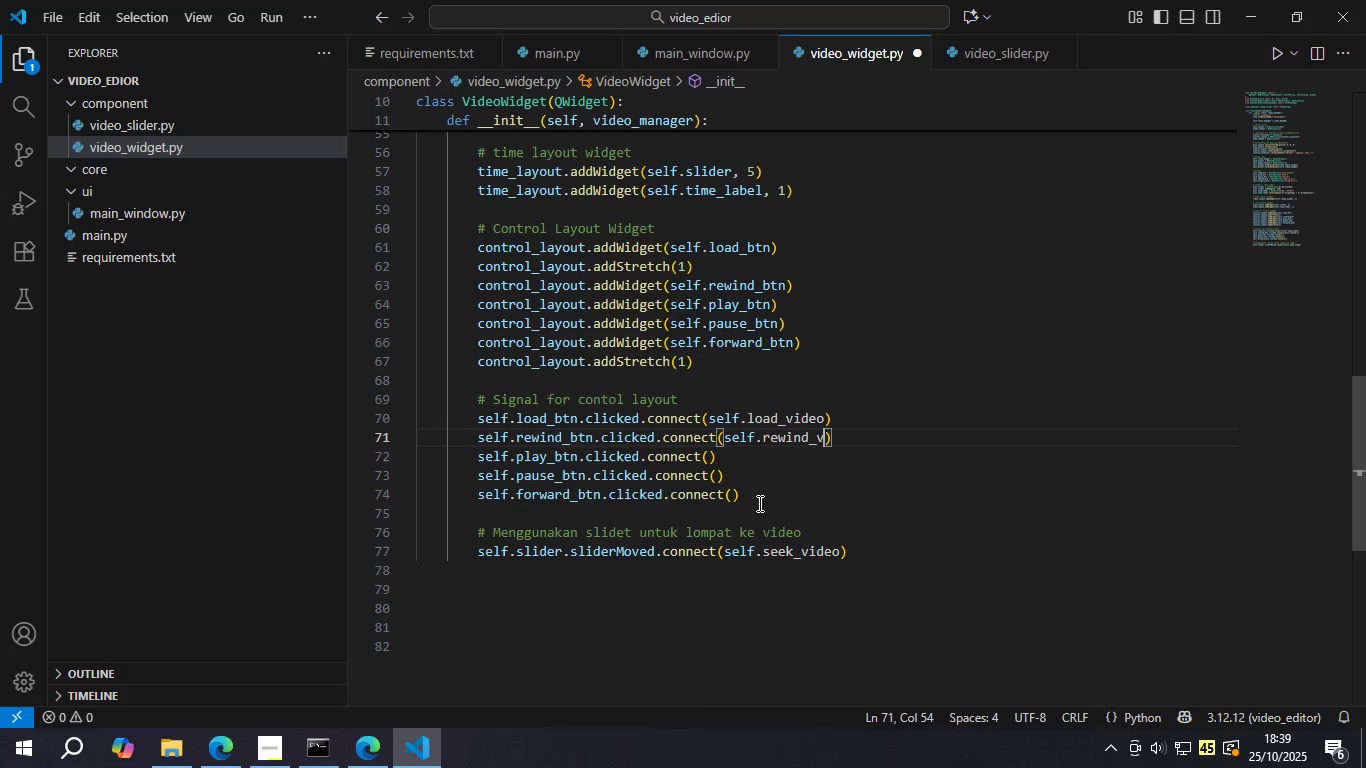 
key(Backspace)
 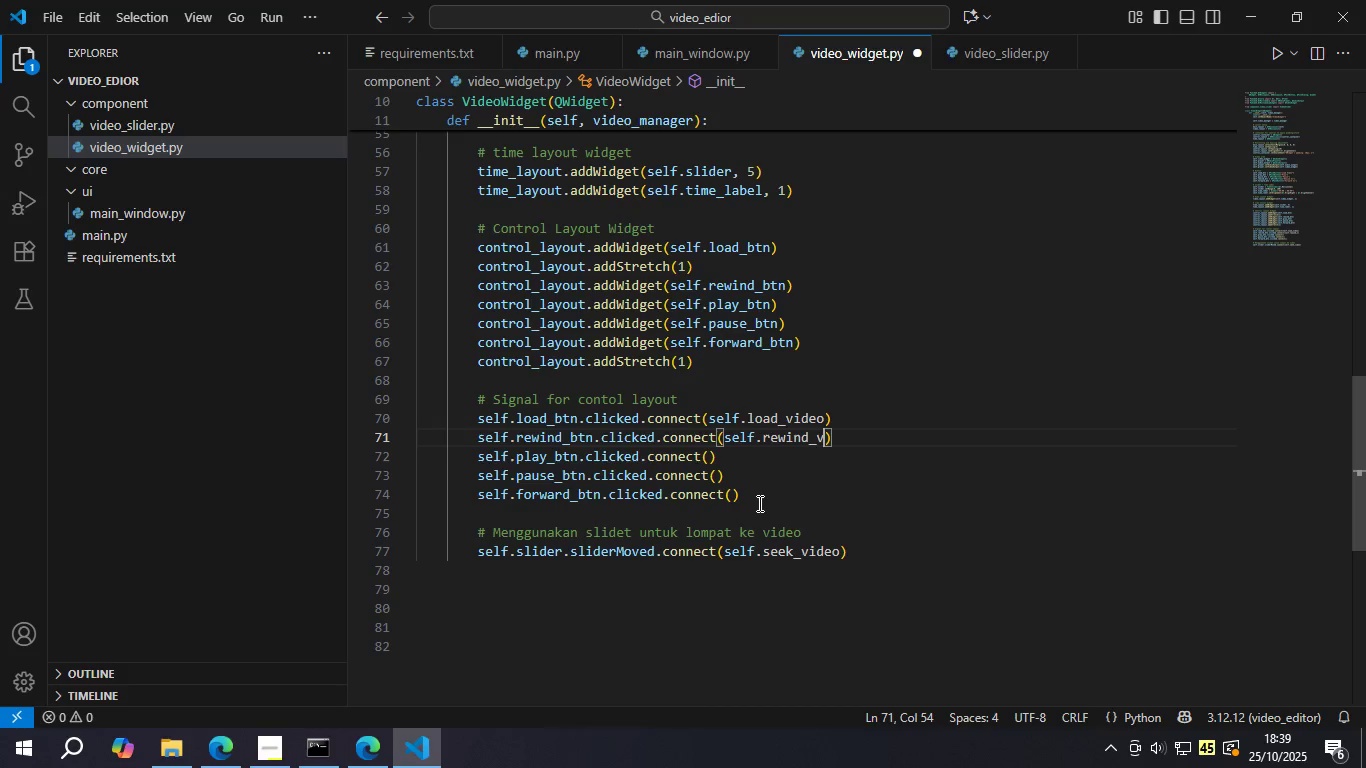 
key(Backspace)
 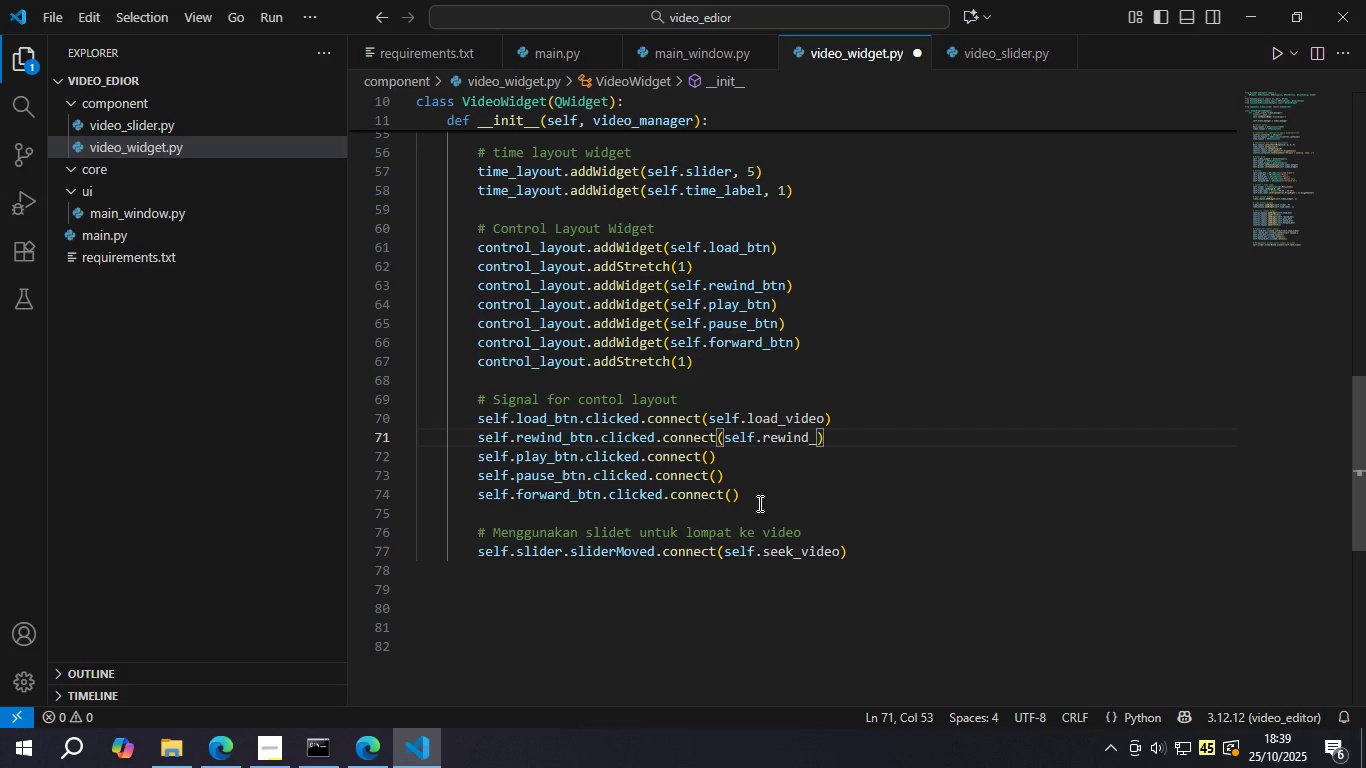 
key(Backspace)
 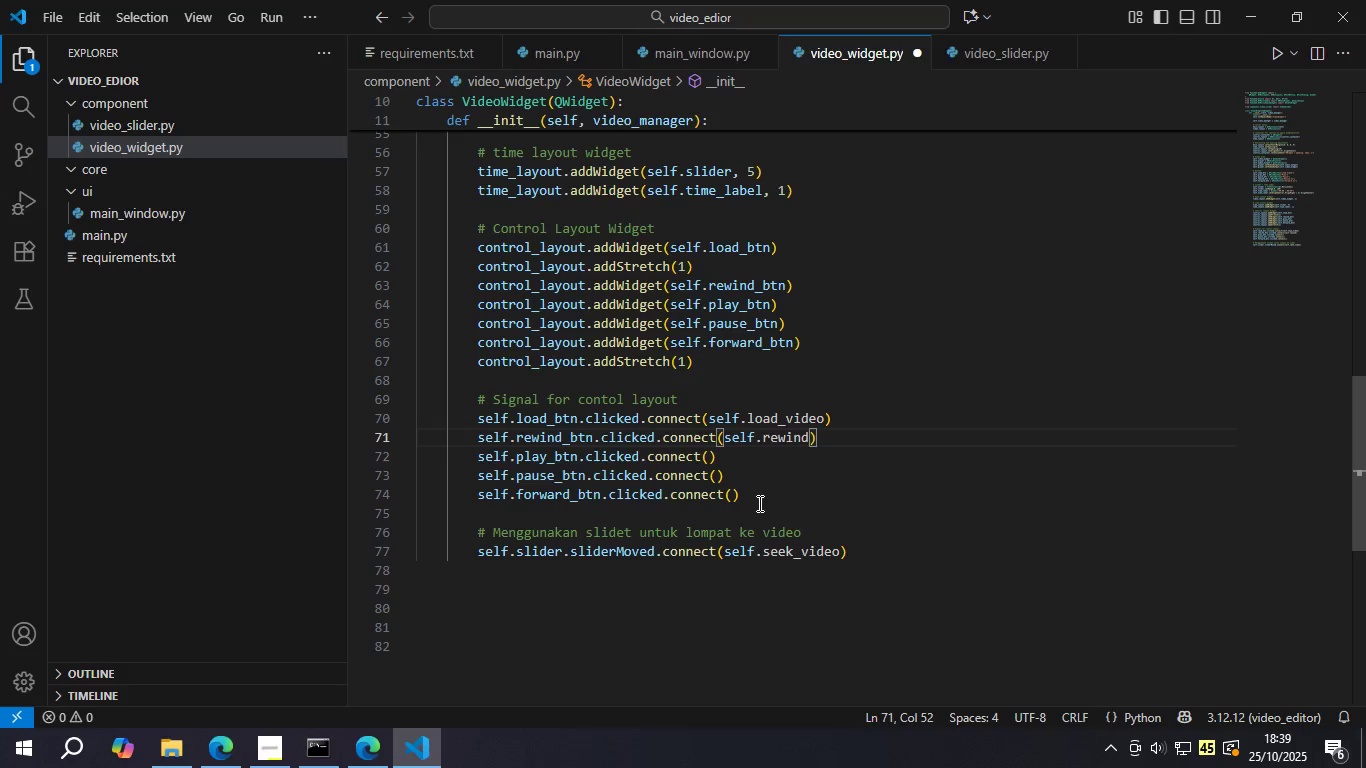 
key(ArrowDown)
 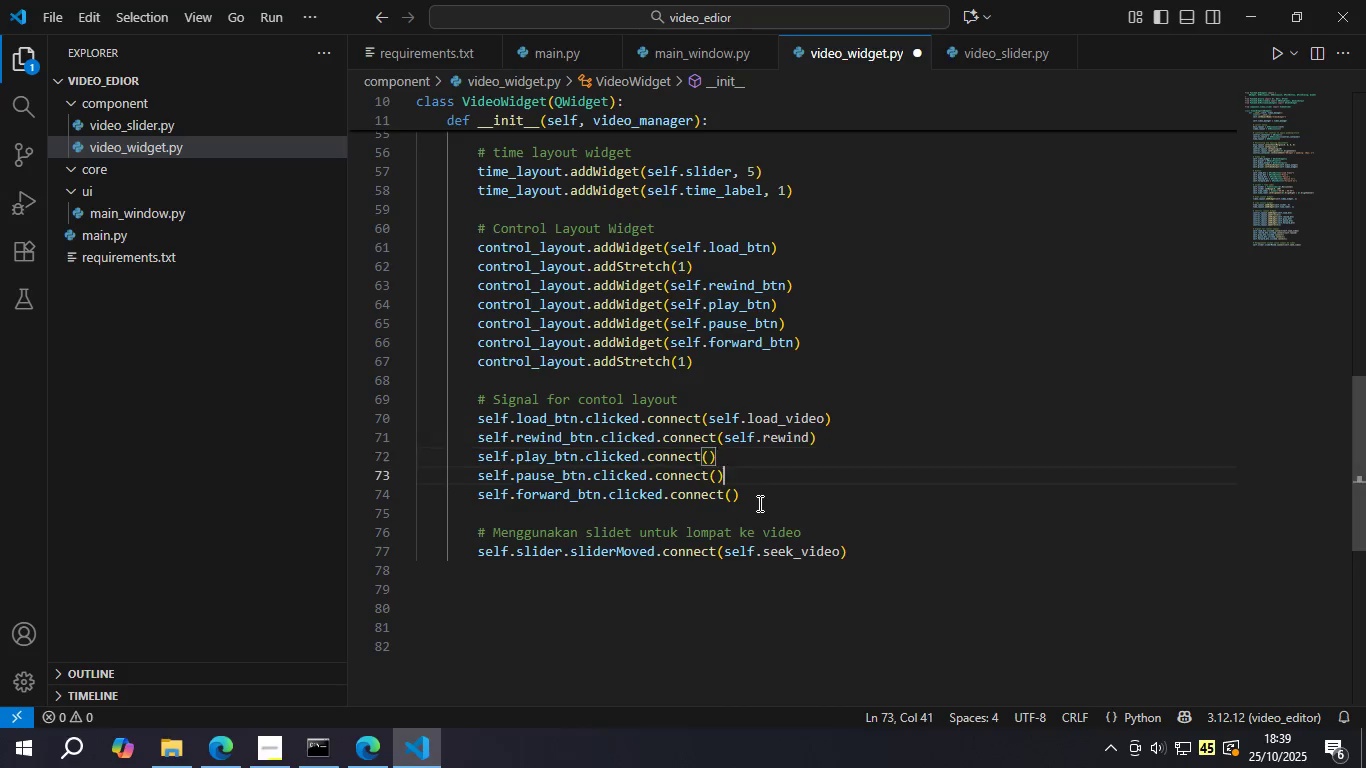 
key(ArrowDown)
 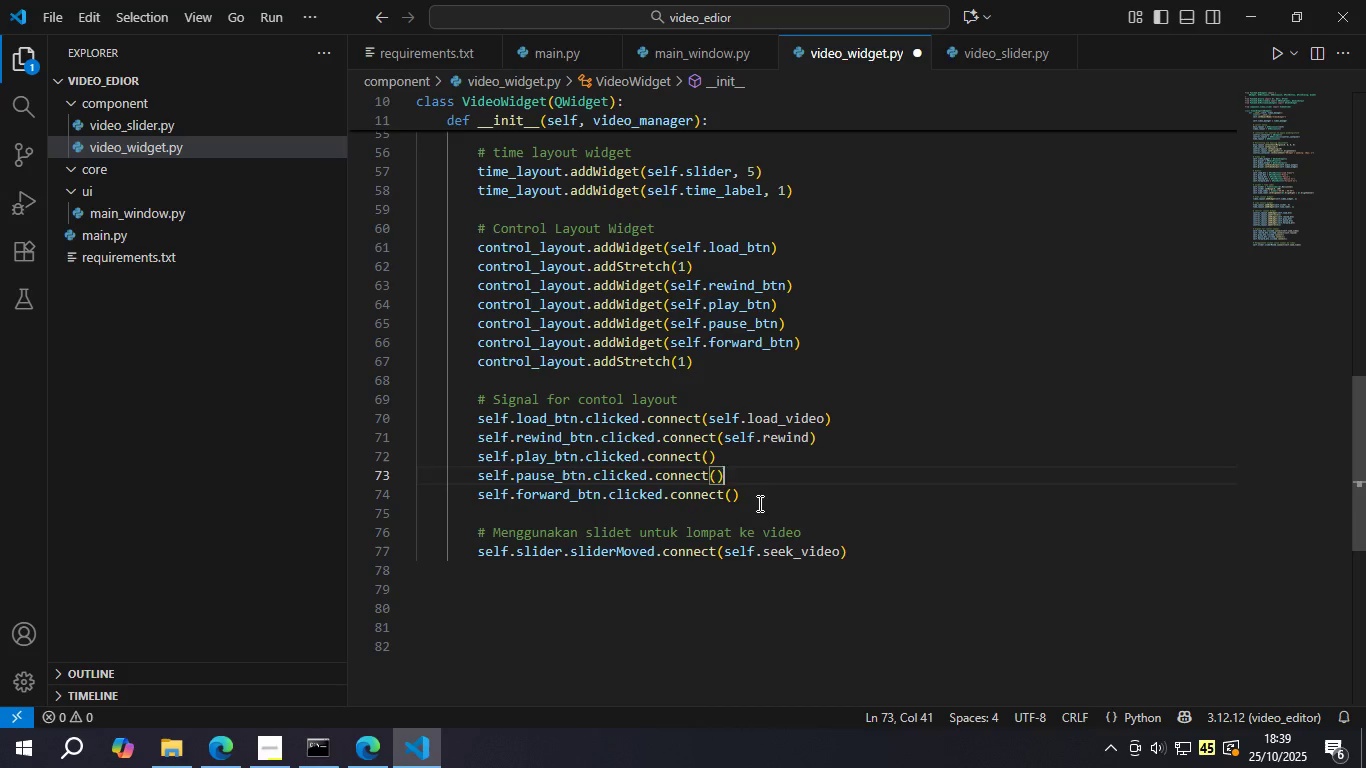 
key(ArrowDown)
 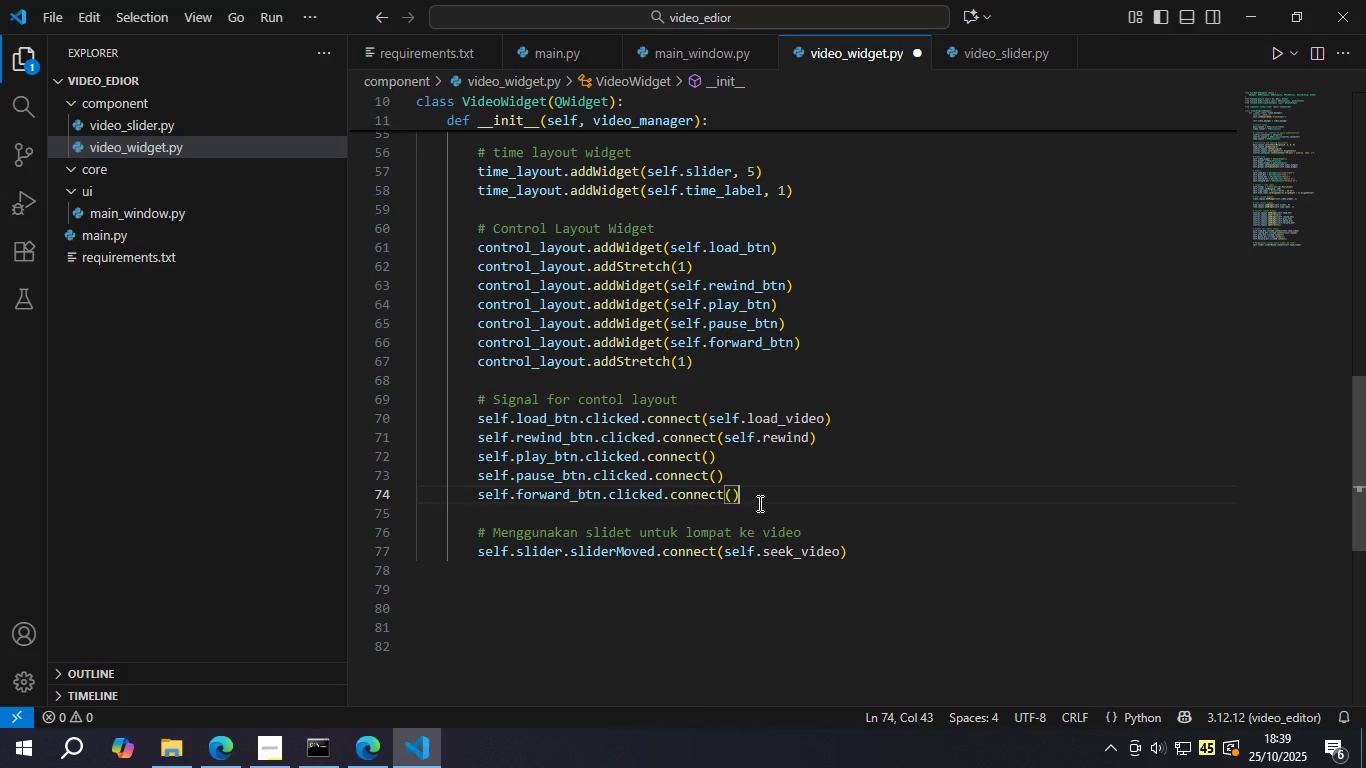 
key(ArrowLeft)
 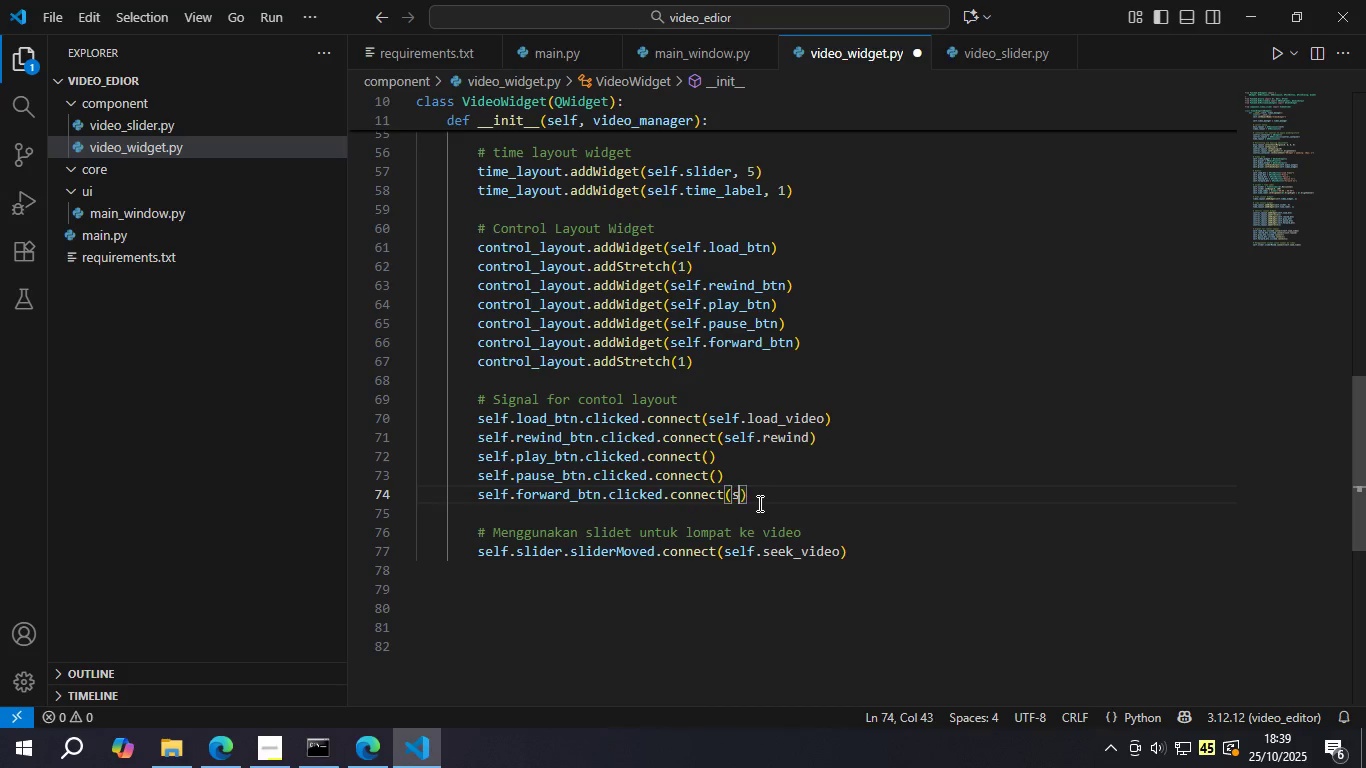 
type(self.forward)
 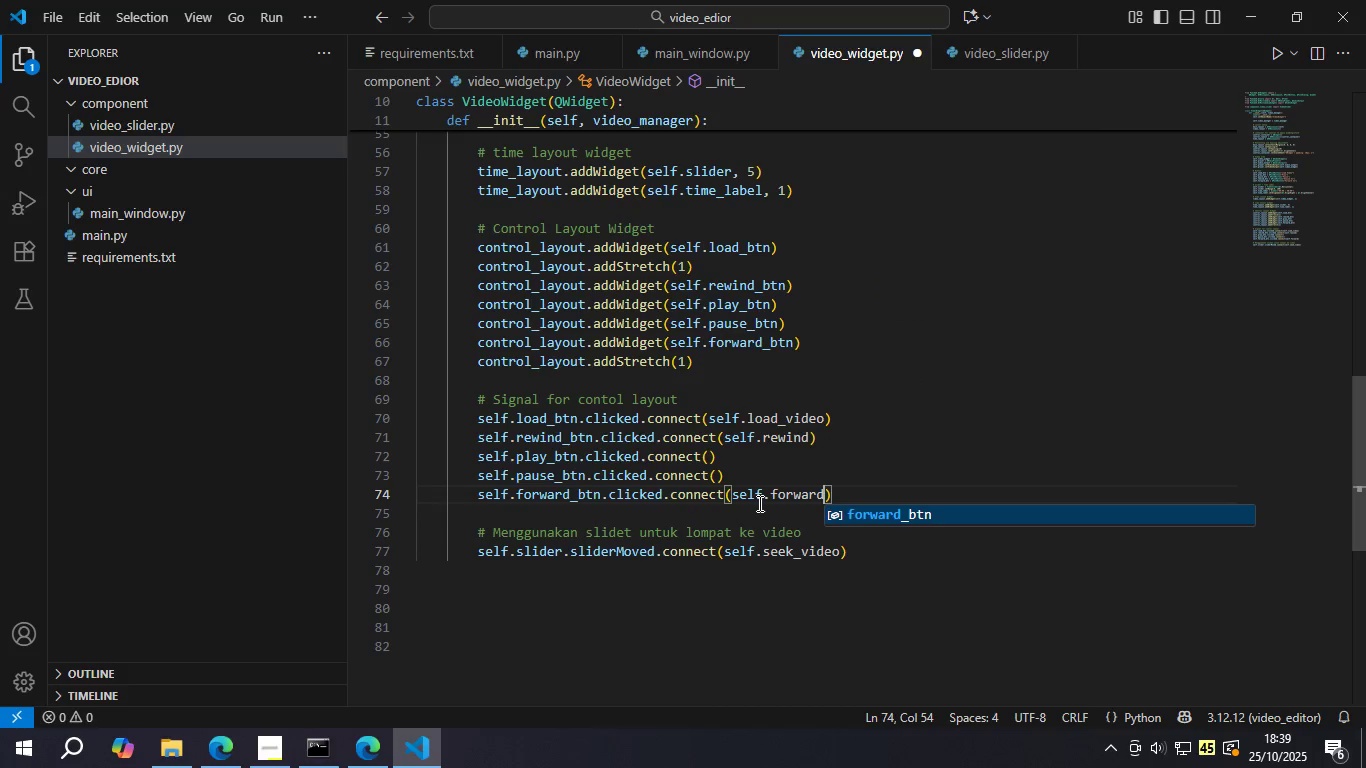 
key(Control+S)
 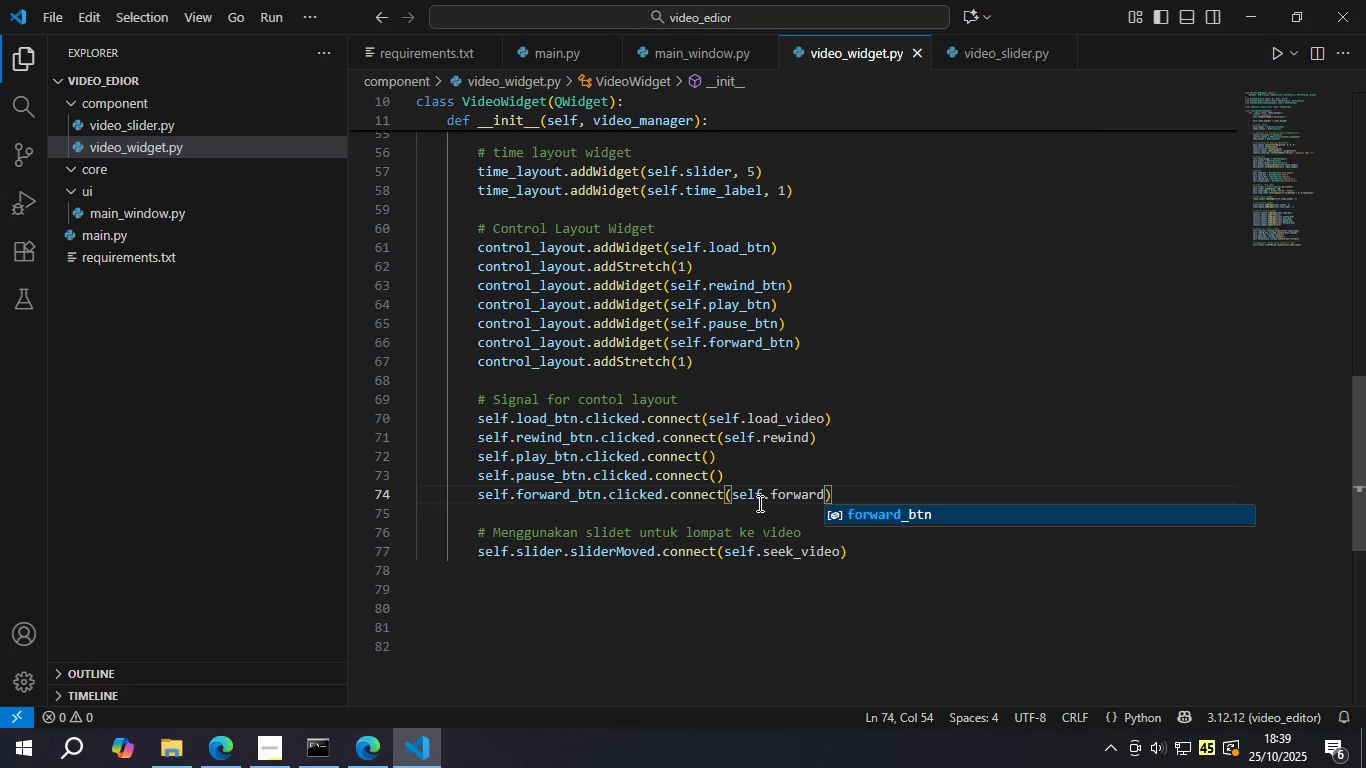 
key(ArrowUp)
 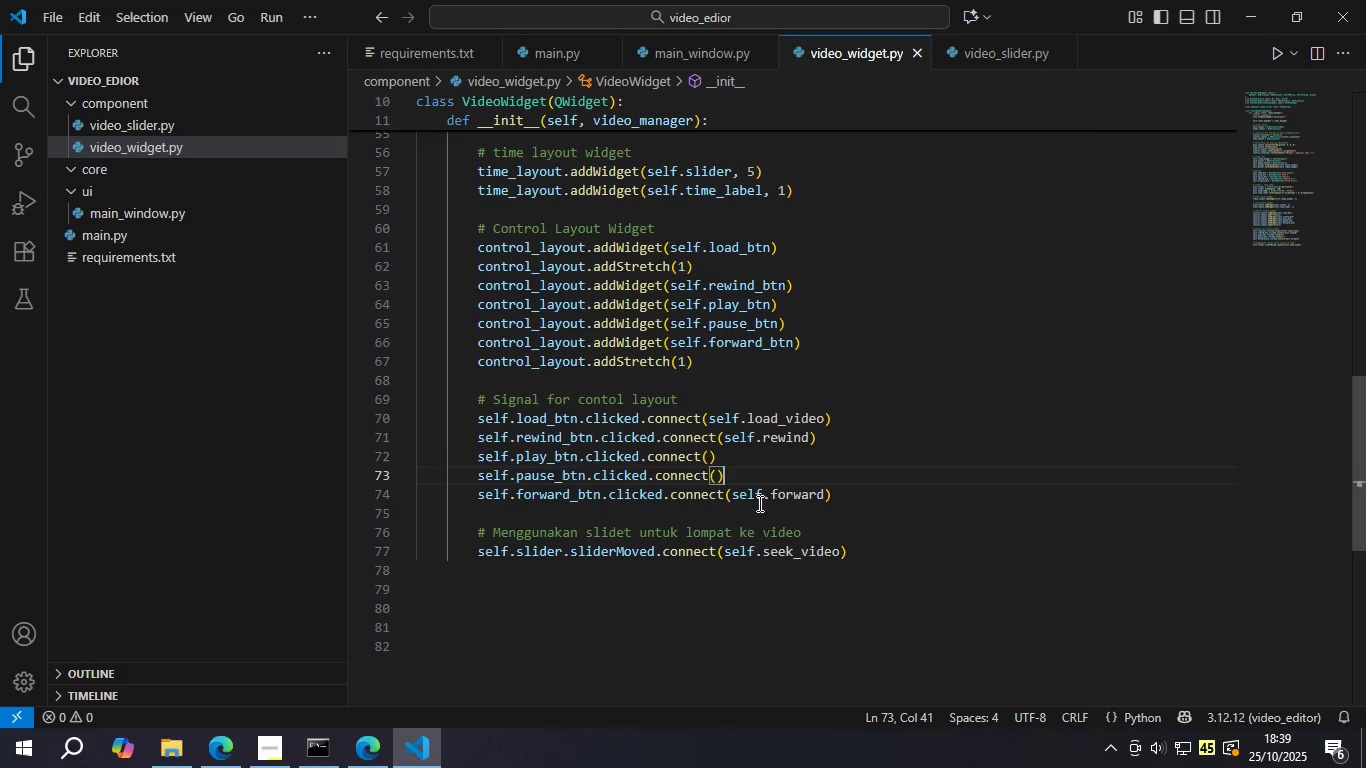 
key(ArrowUp)
 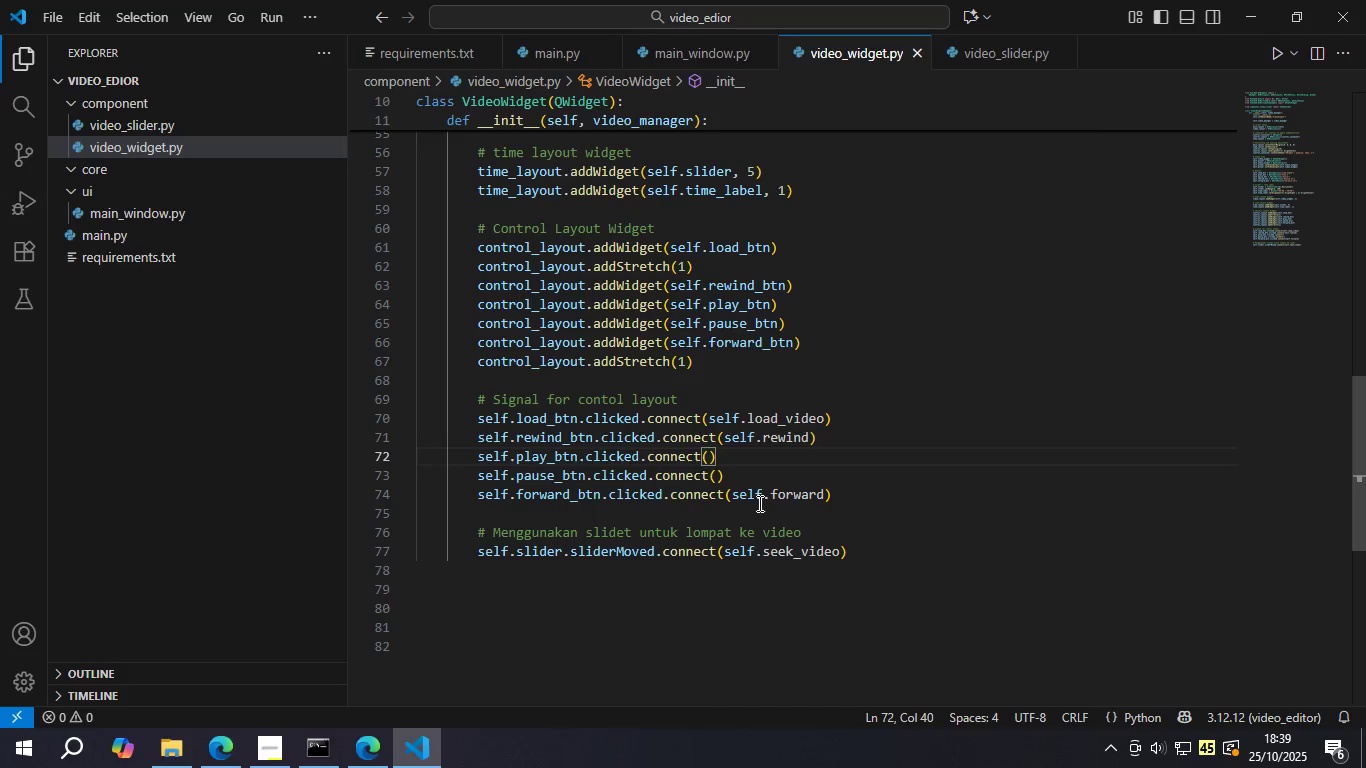 
key(ArrowLeft)
 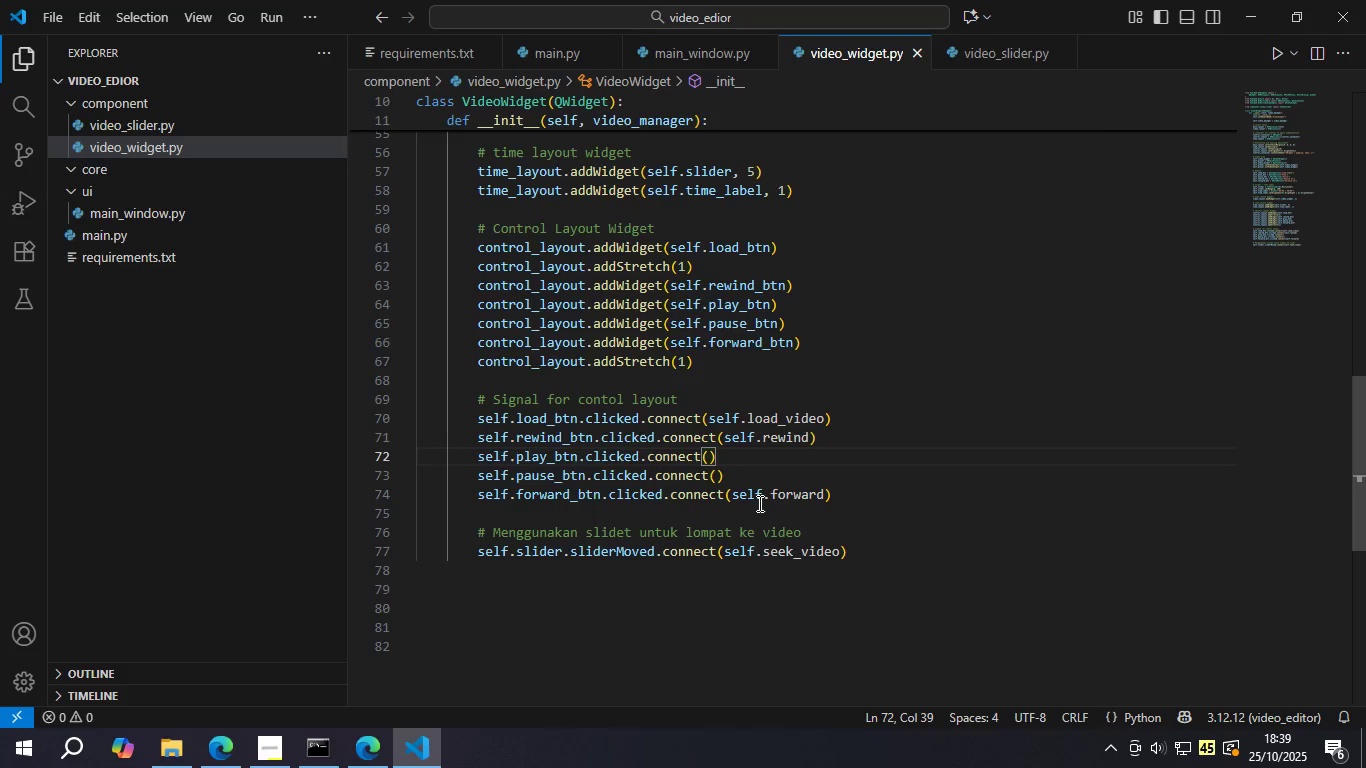 
type(self.plae)
 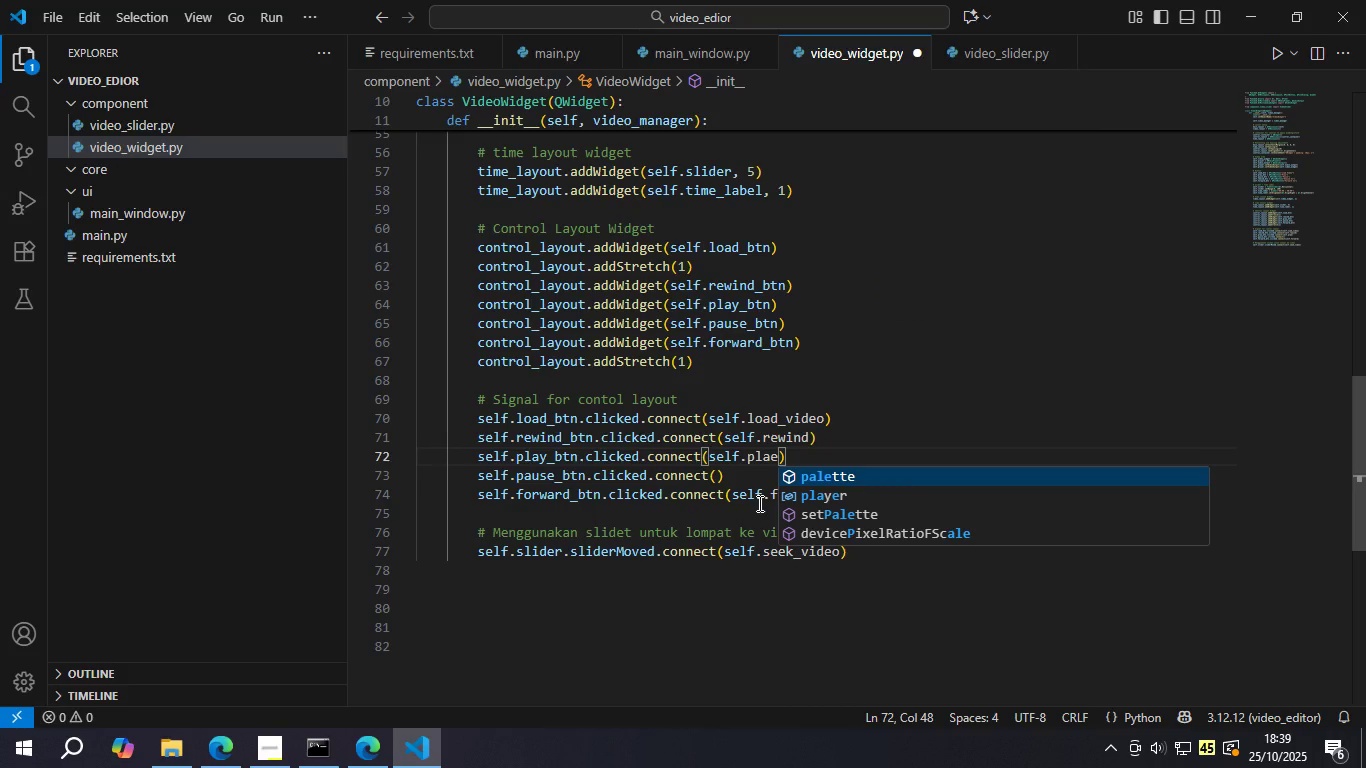 
key(ArrowDown)
 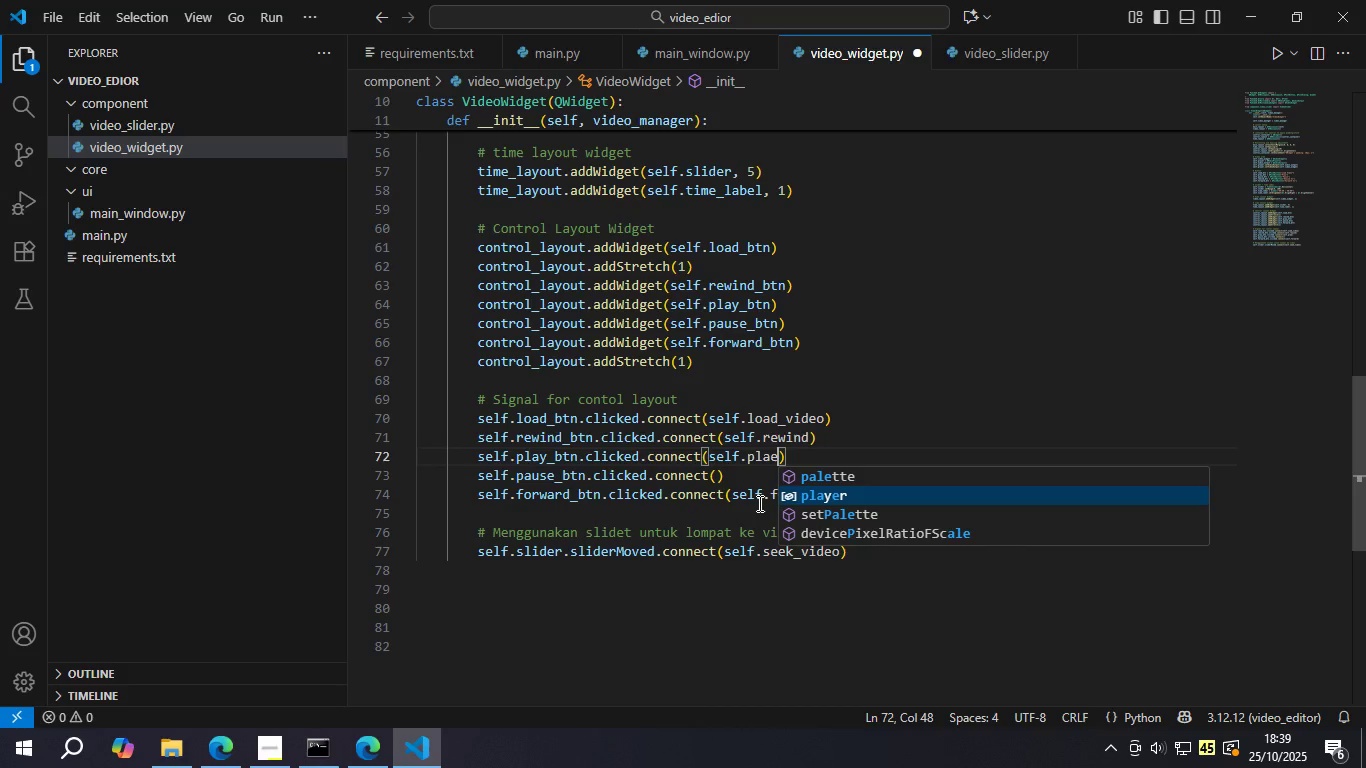 
key(Enter)
 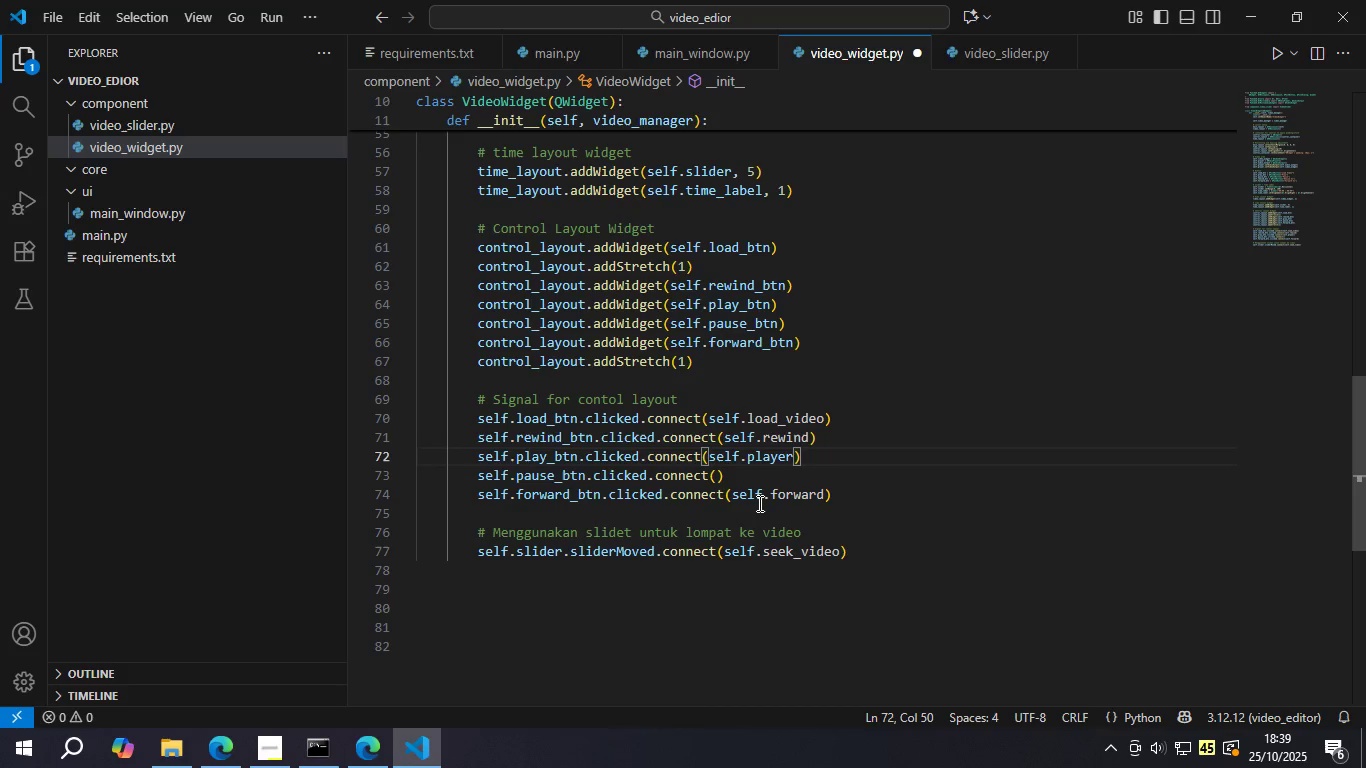 
type(.pla)
 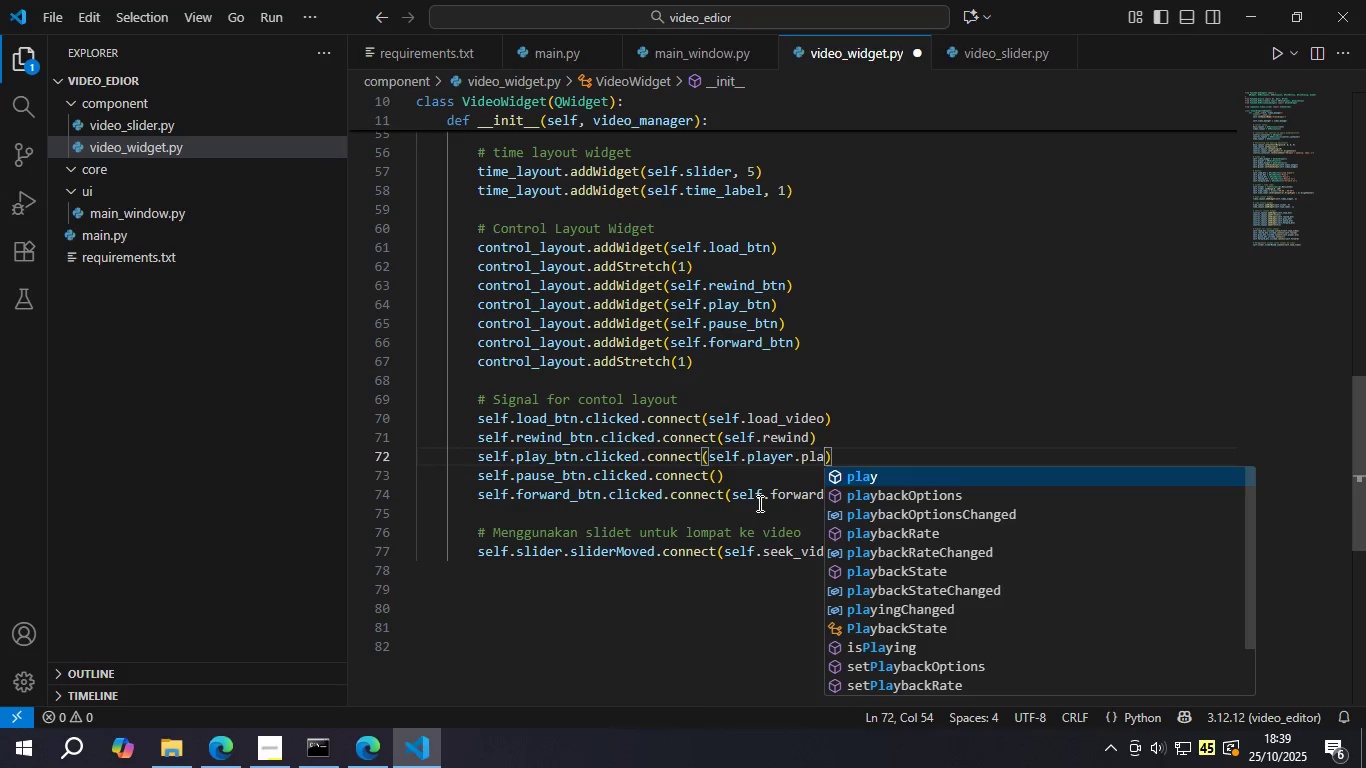 
key(Enter)
 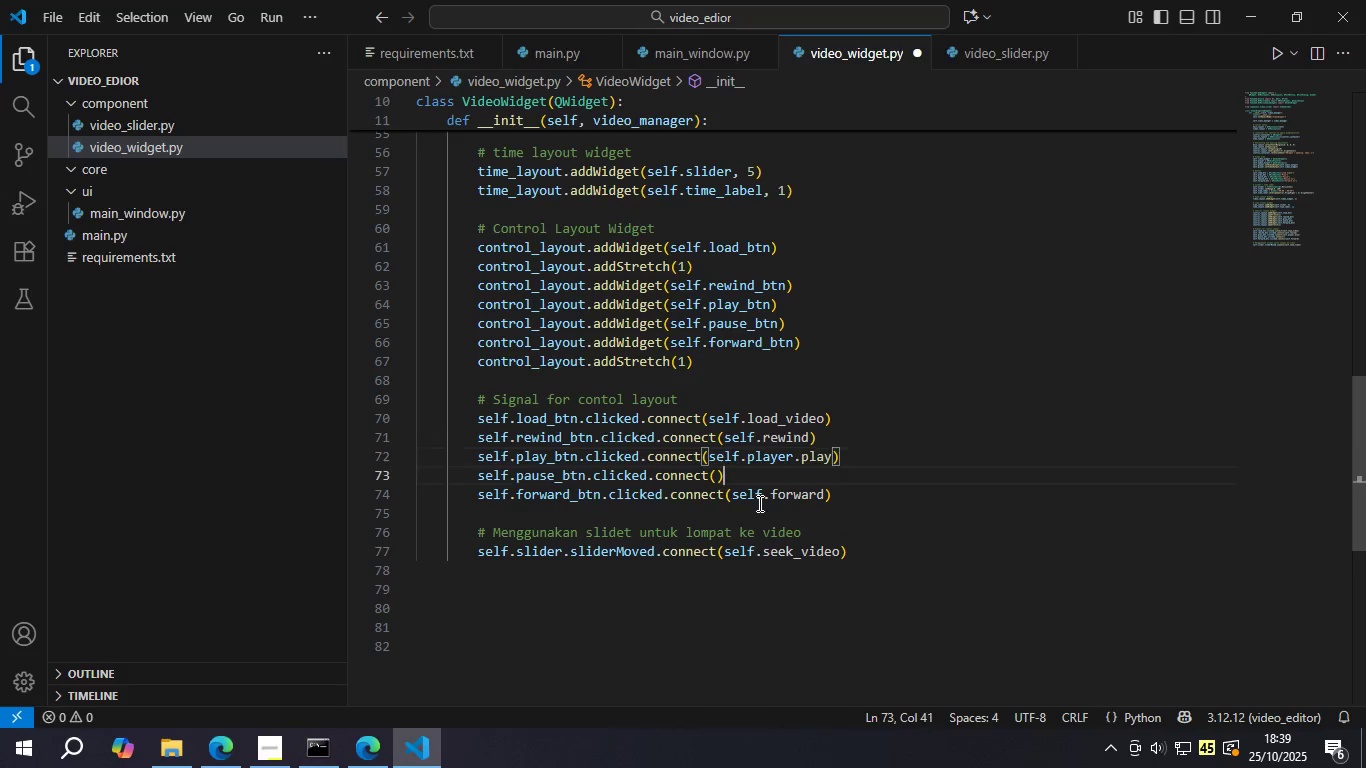 
key(ArrowDown)
 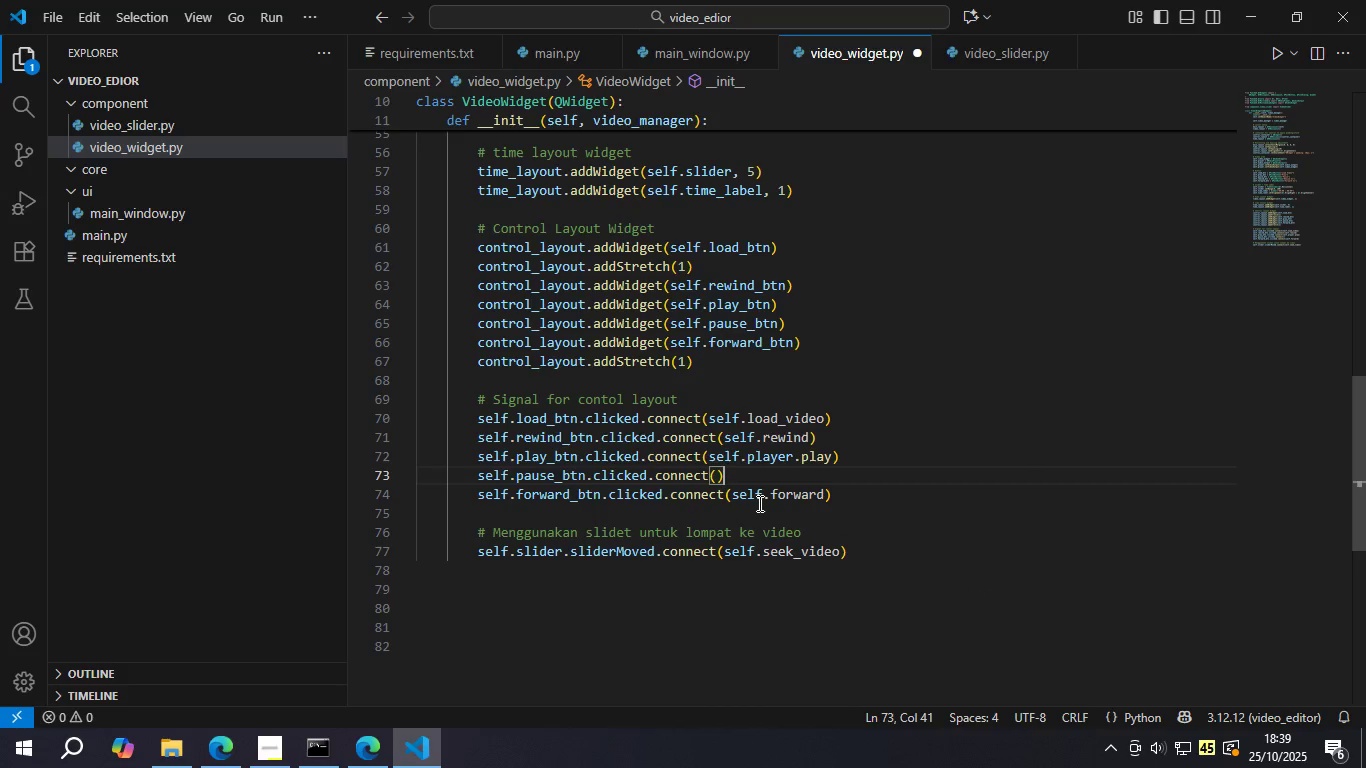 
key(ArrowLeft)
 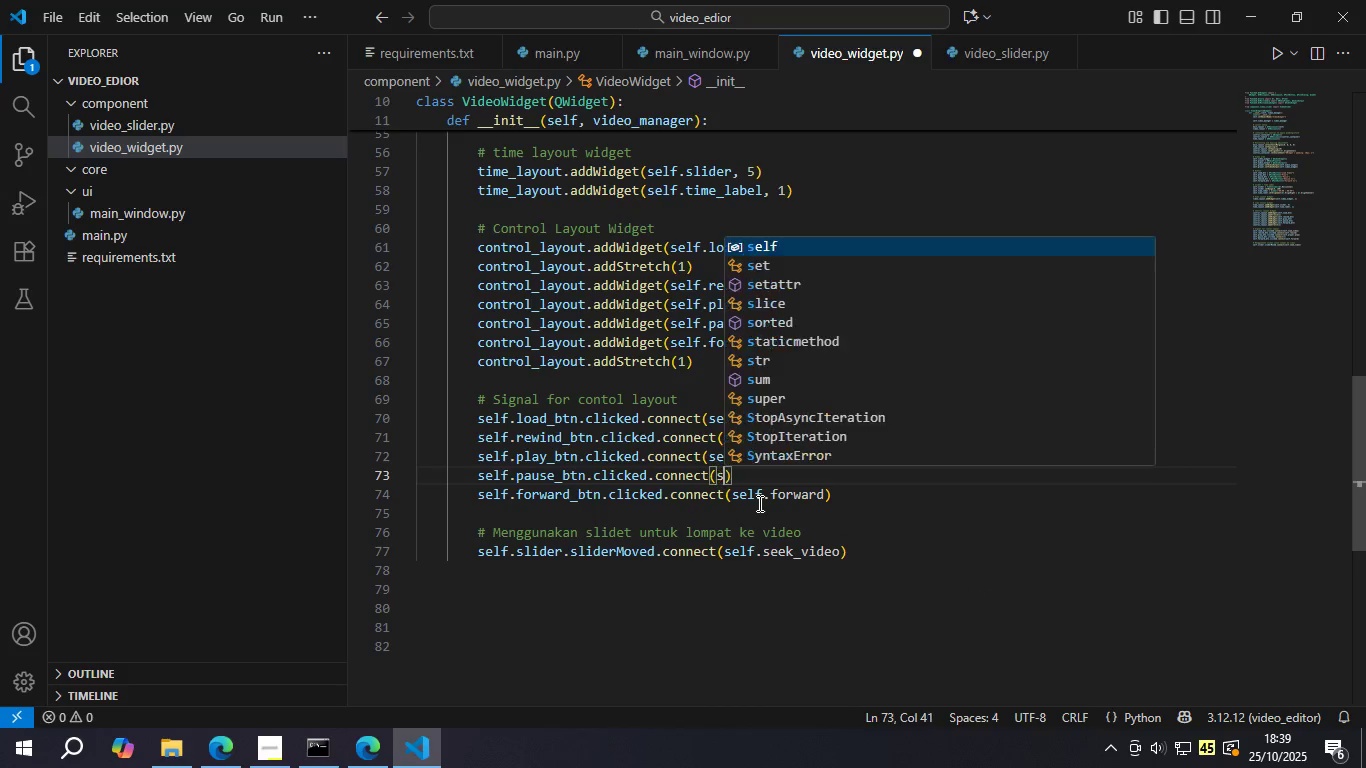 
type(self.playe)
 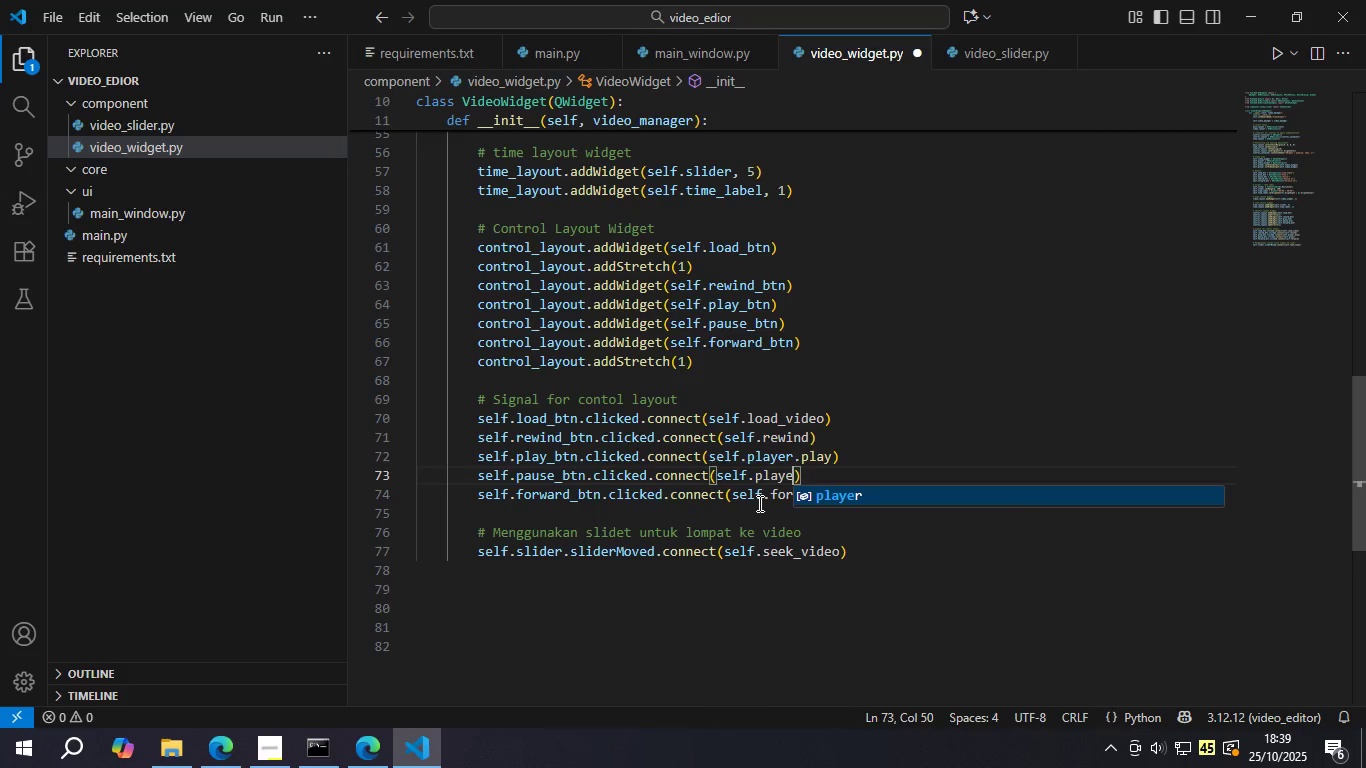 
key(Enter)
 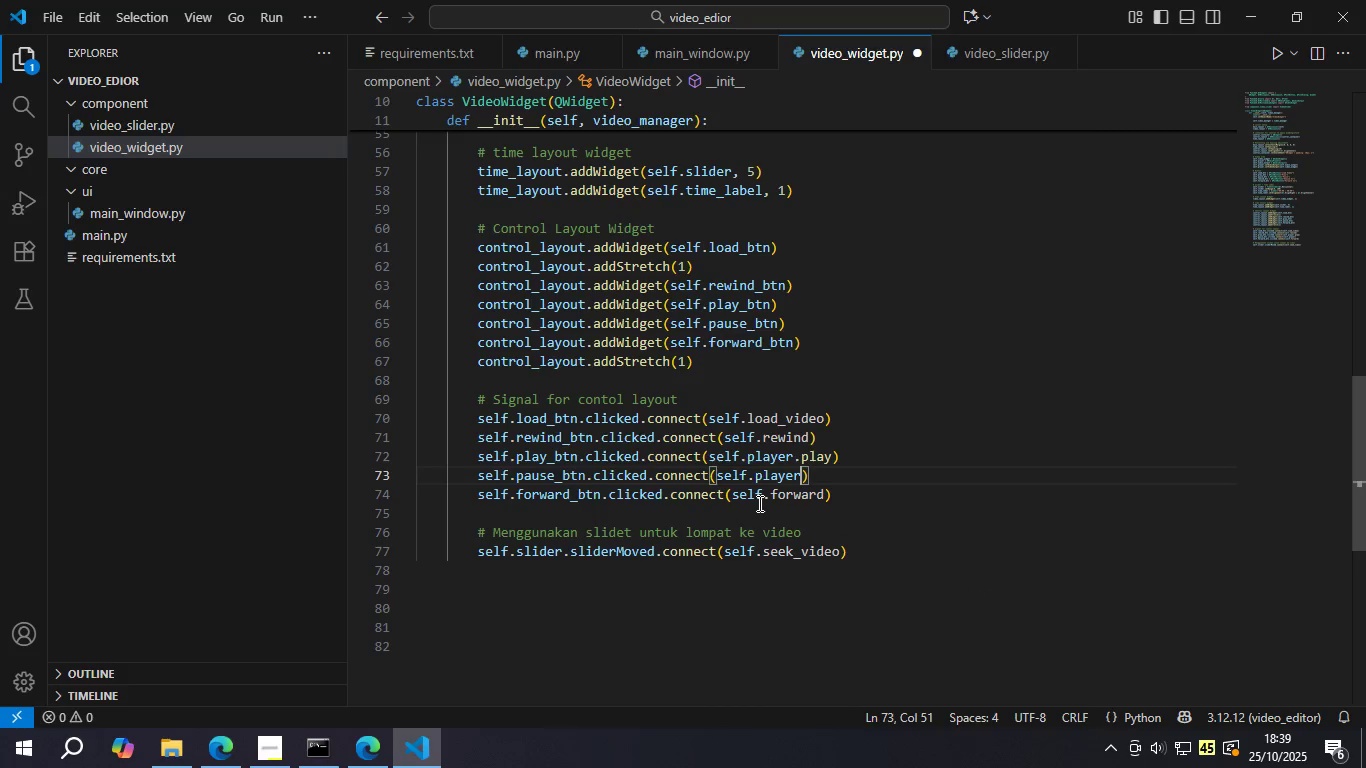 
type(.strp)
key(Backspace)
key(Backspace)
key(Backspace)
key(Backspace)
type(paus)
 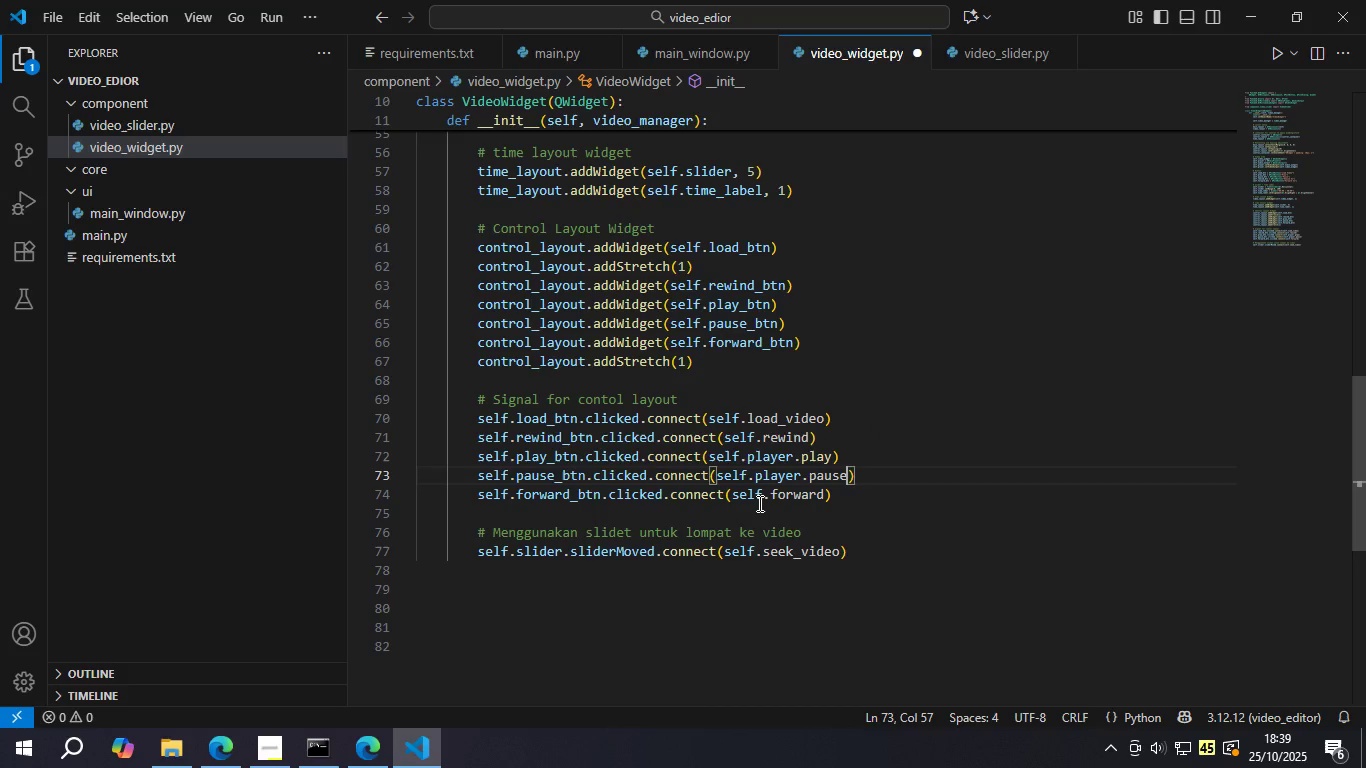 
key(Enter)
 